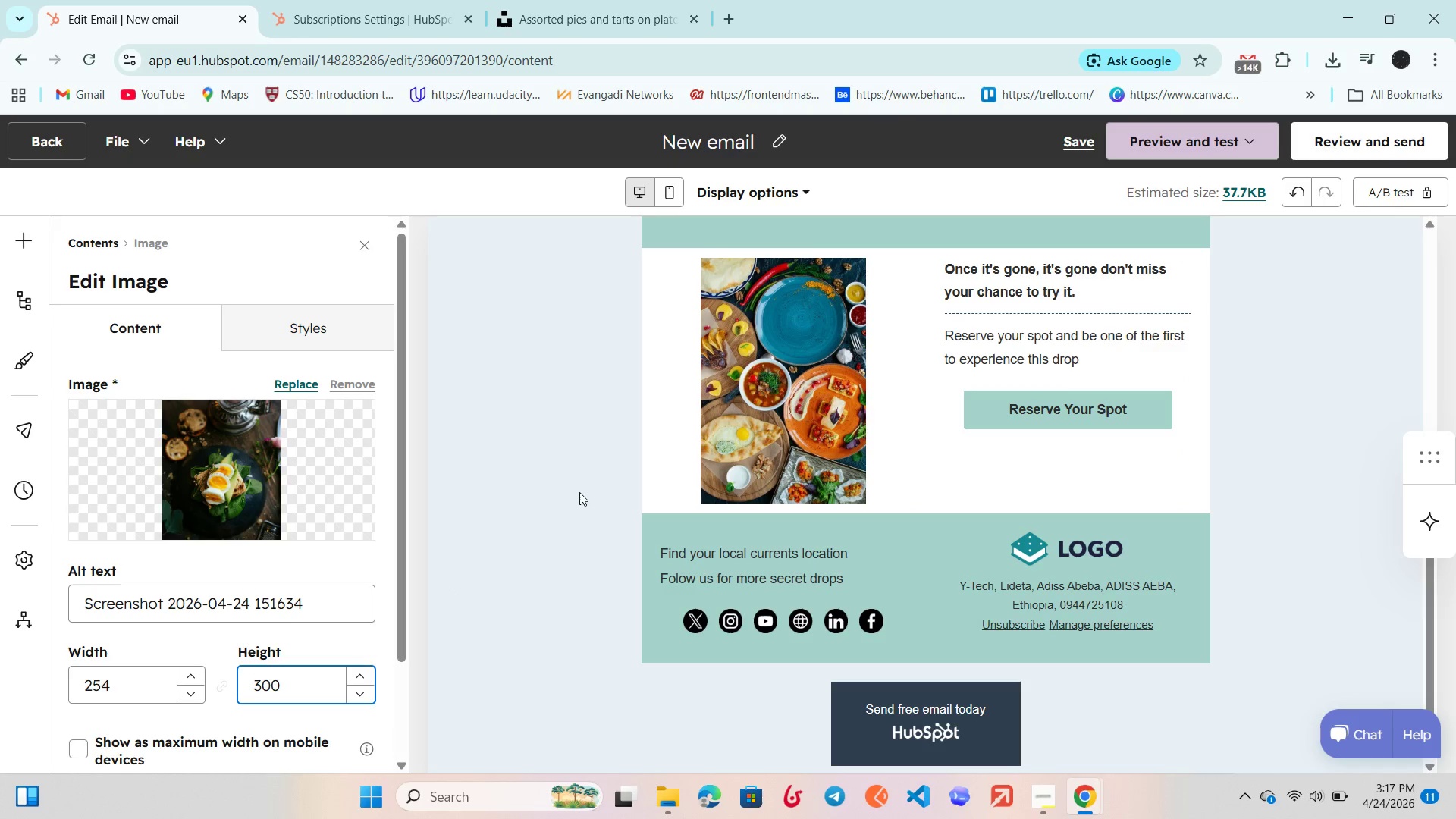 
scroll: coordinate [578, 493], scroll_direction: up, amount: 5.0
 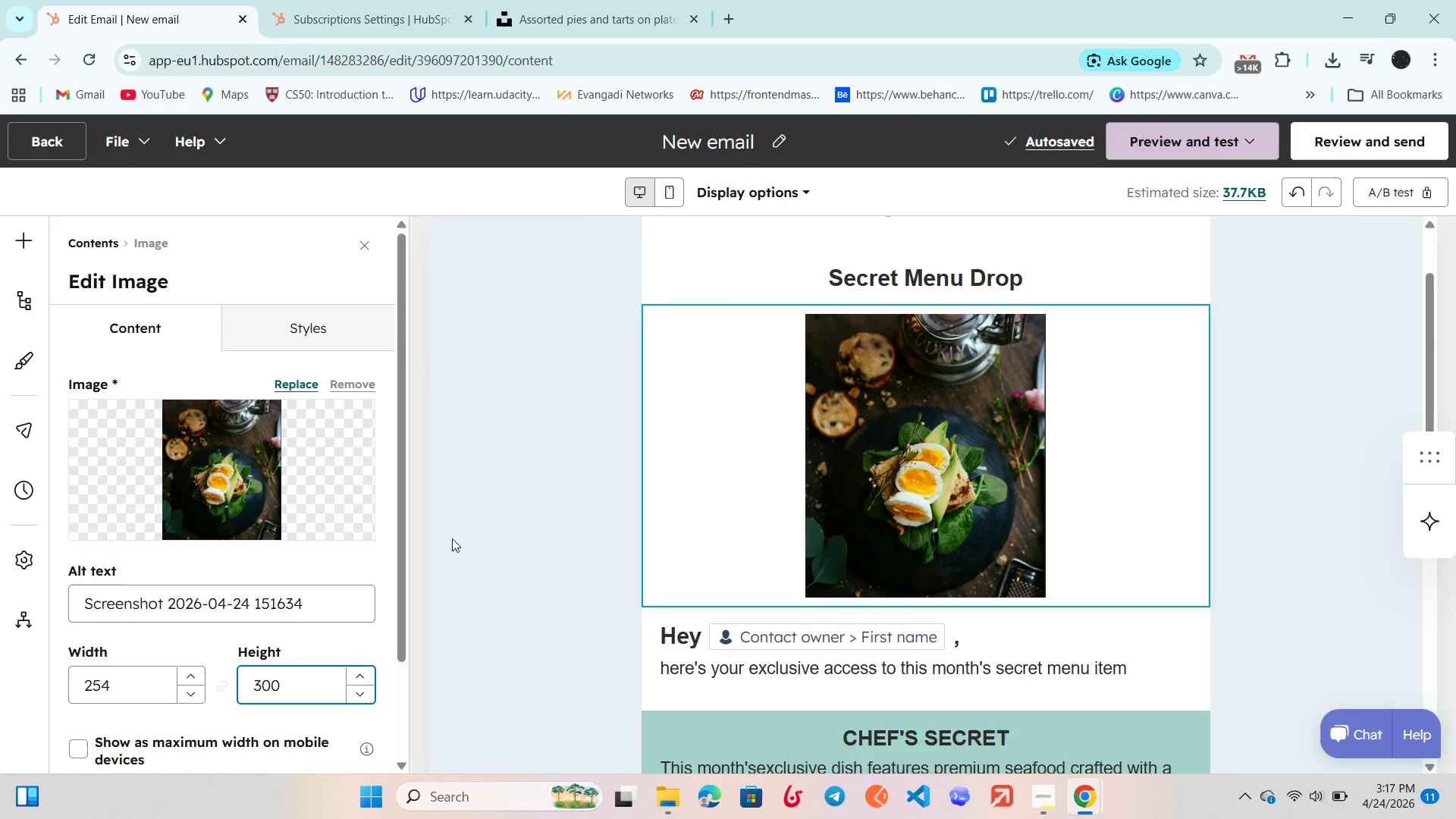 
scroll: coordinate [262, 557], scroll_direction: none, amount: 0.0
 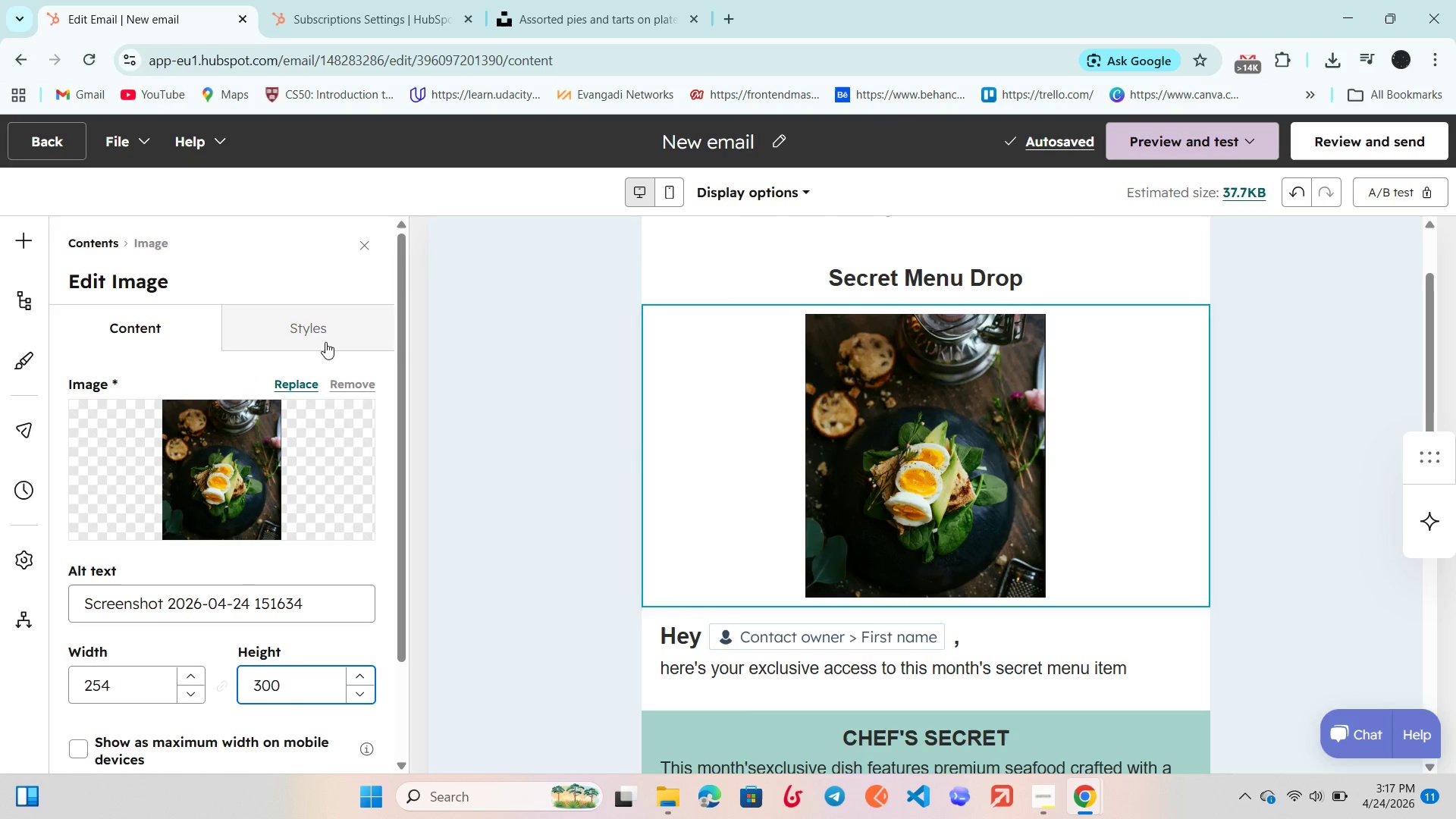 
left_click([325, 341])
 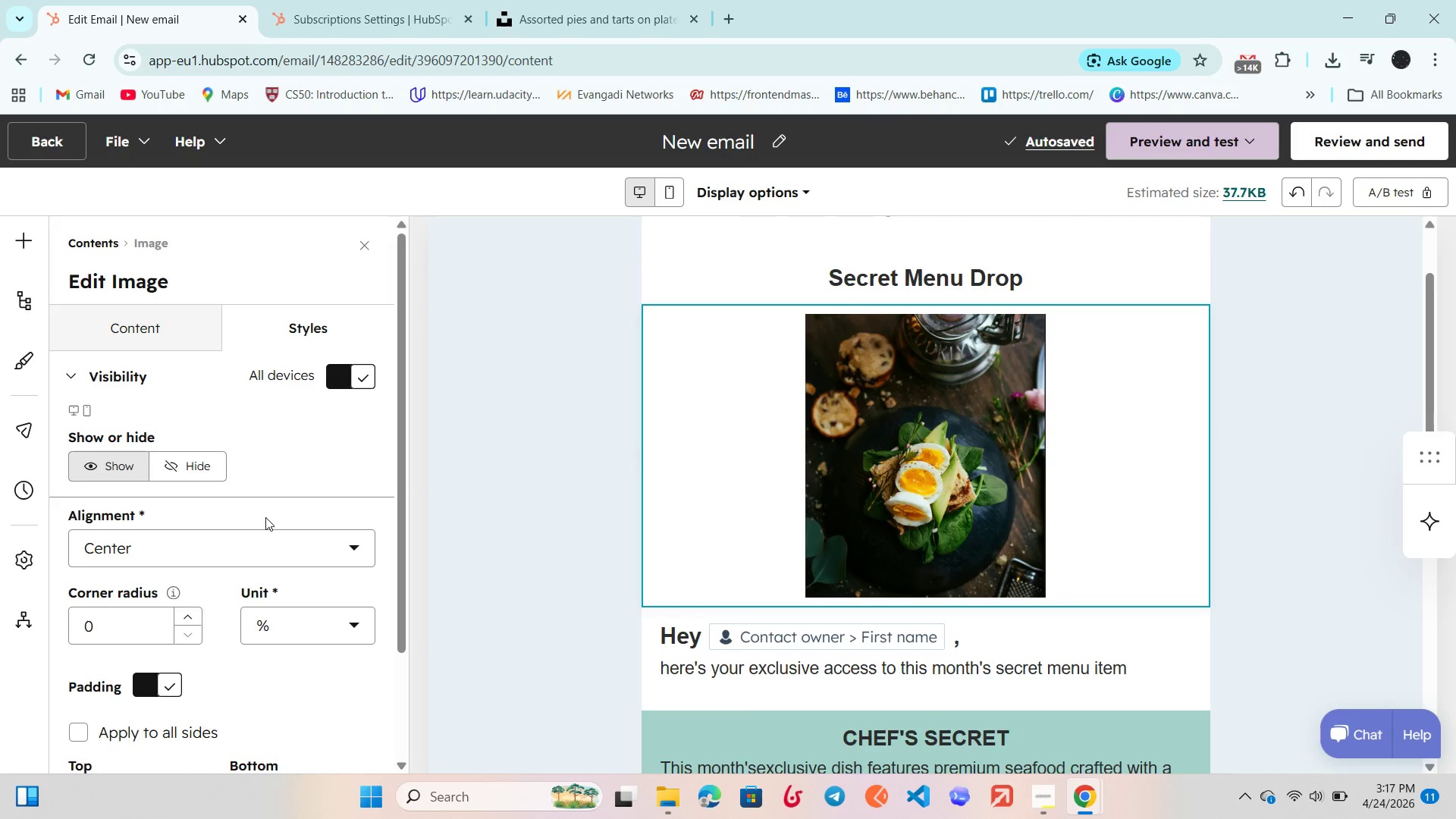 
scroll: coordinate [265, 519], scroll_direction: down, amount: 7.0
 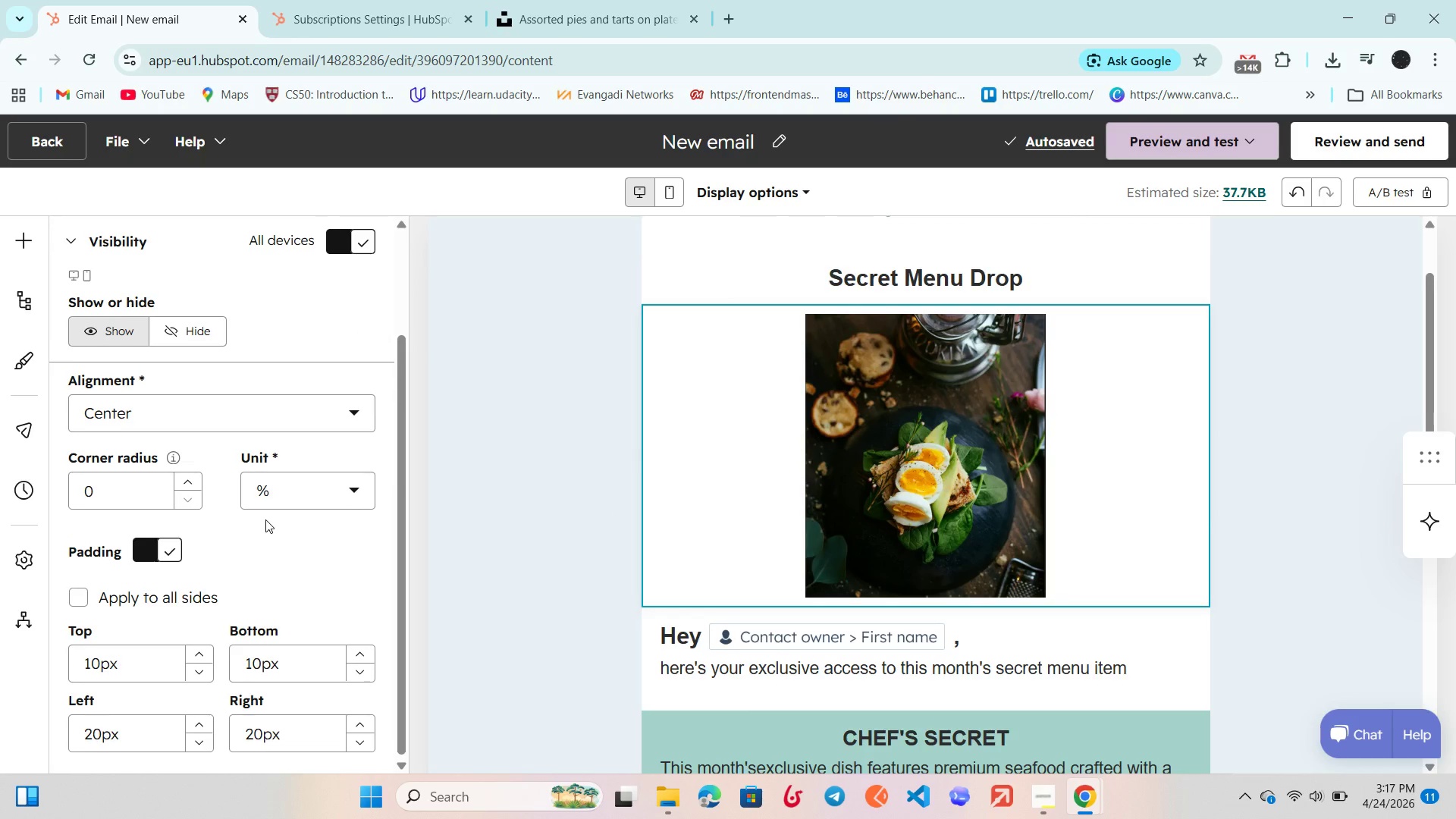 
scroll: coordinate [265, 519], scroll_direction: up, amount: 2.0
 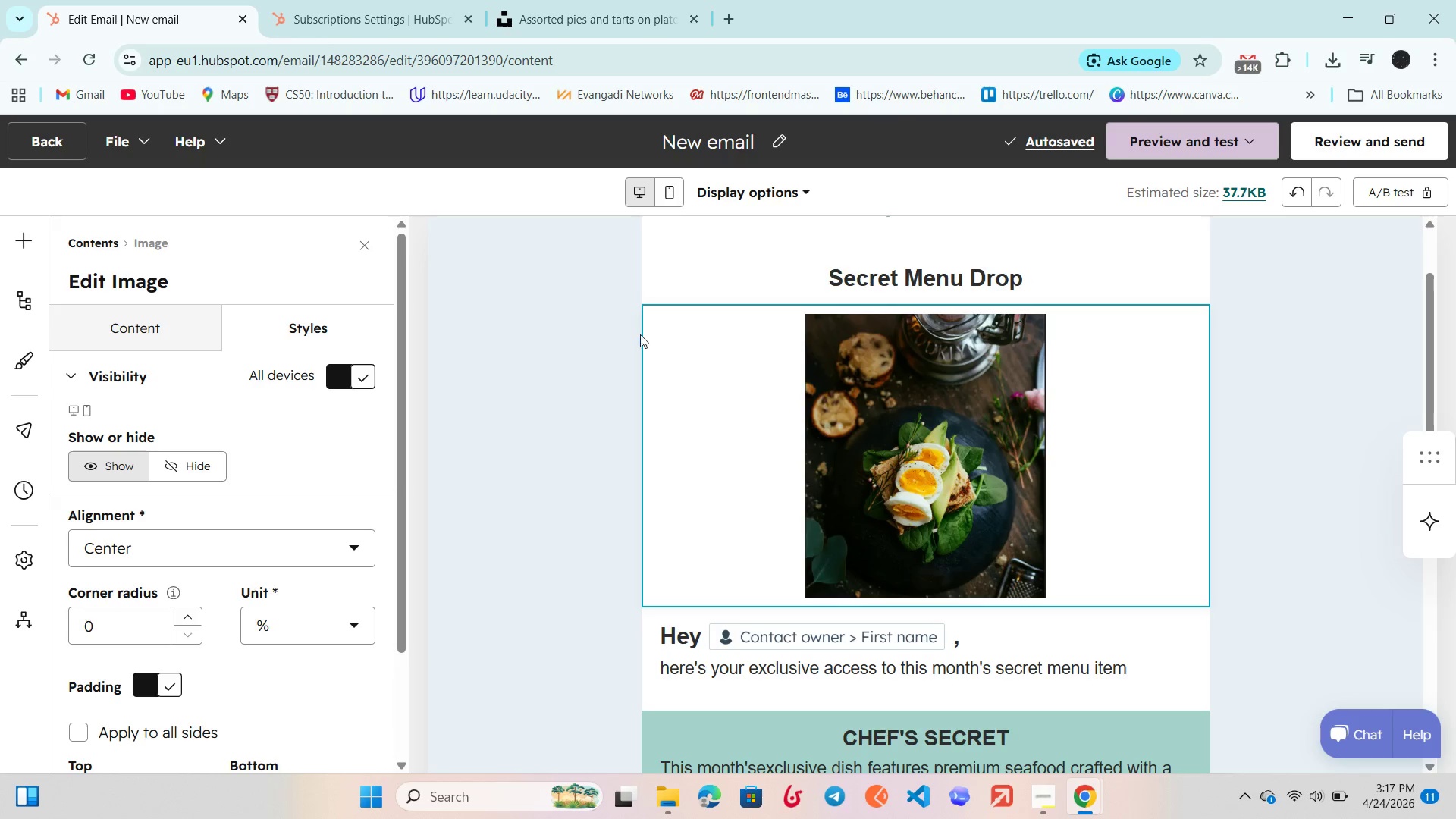 
left_click([424, 433])
 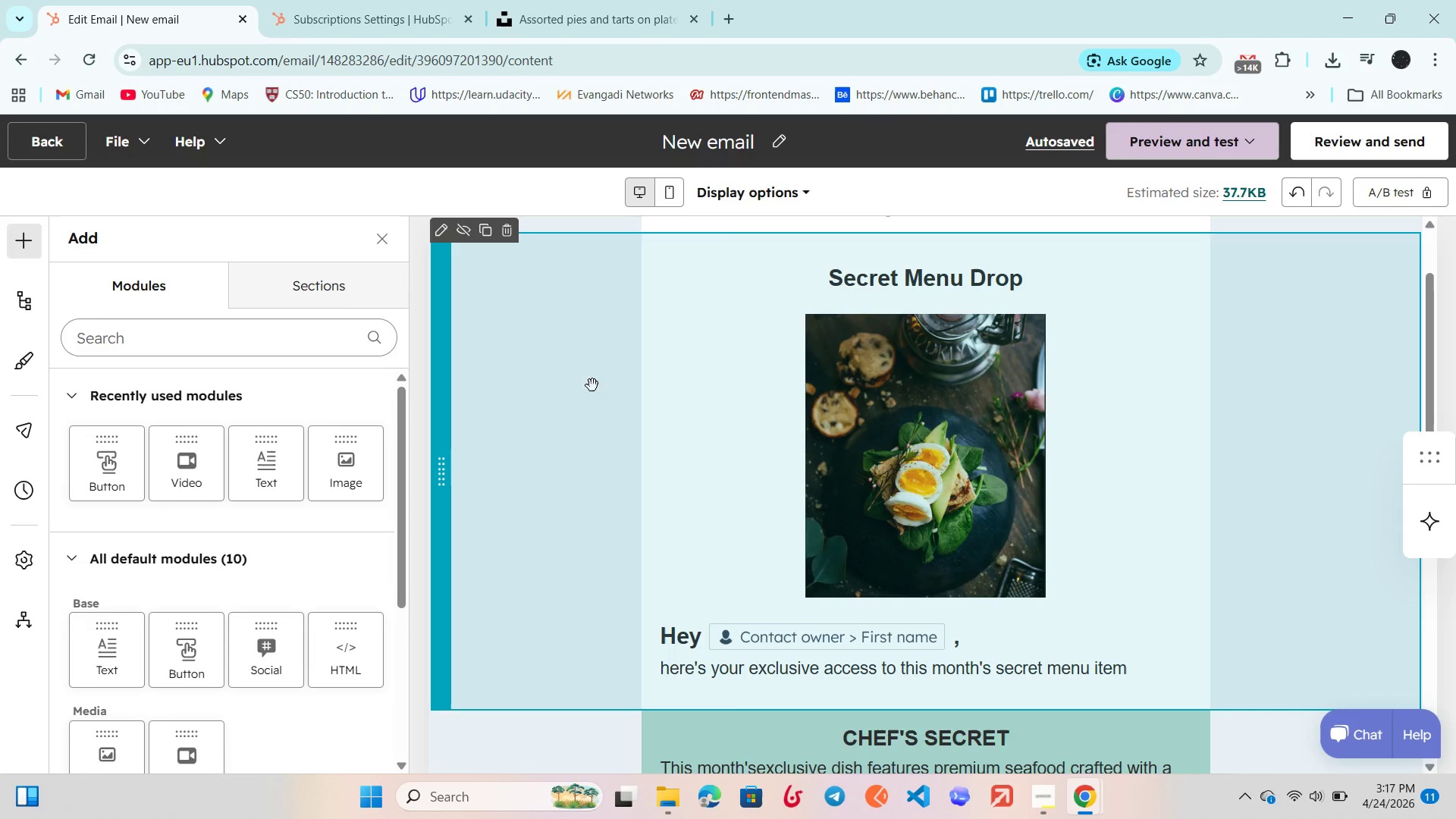 
left_click([543, 349])
 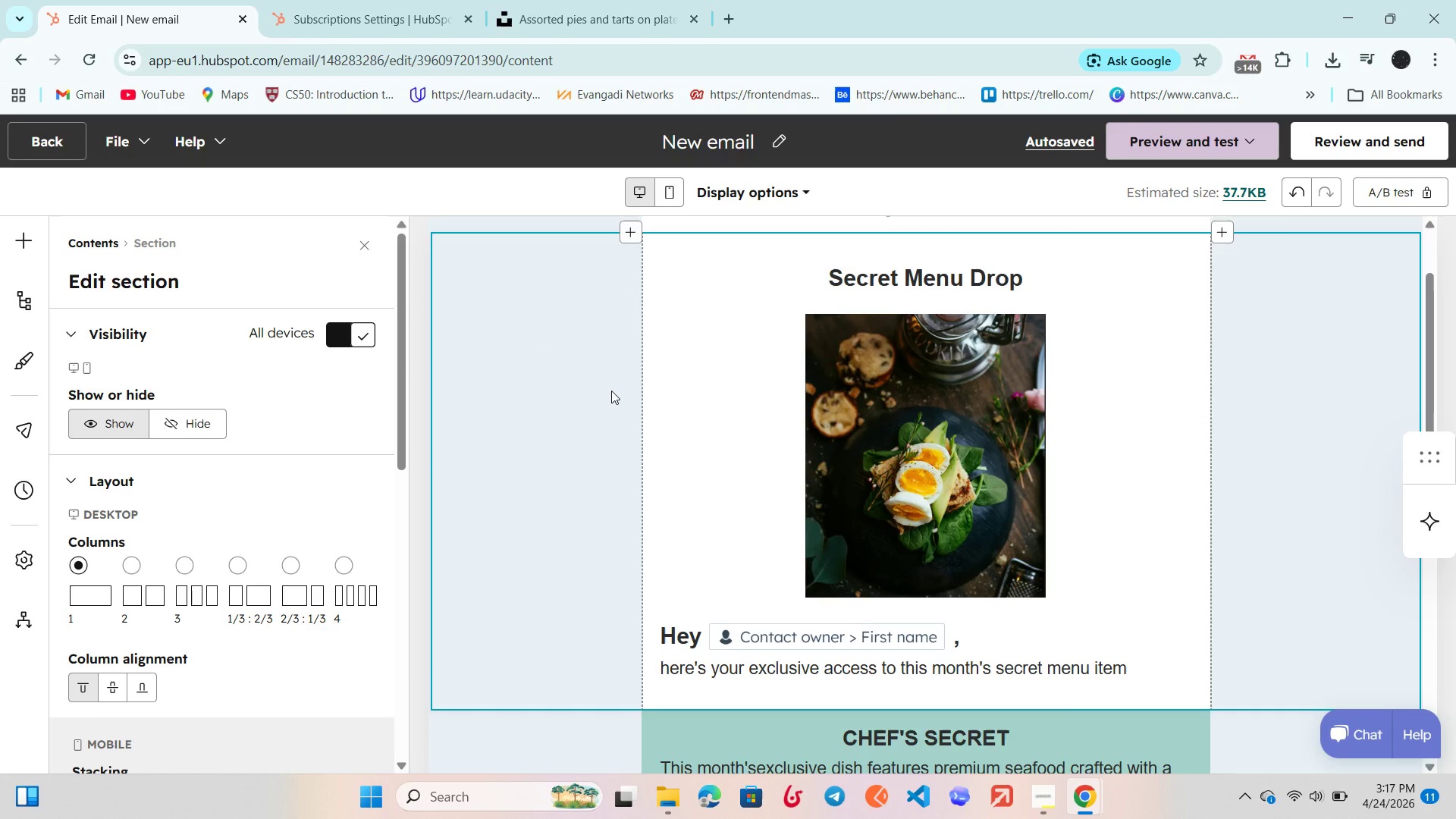 
scroll: coordinate [611, 391], scroll_direction: none, amount: 0.0
 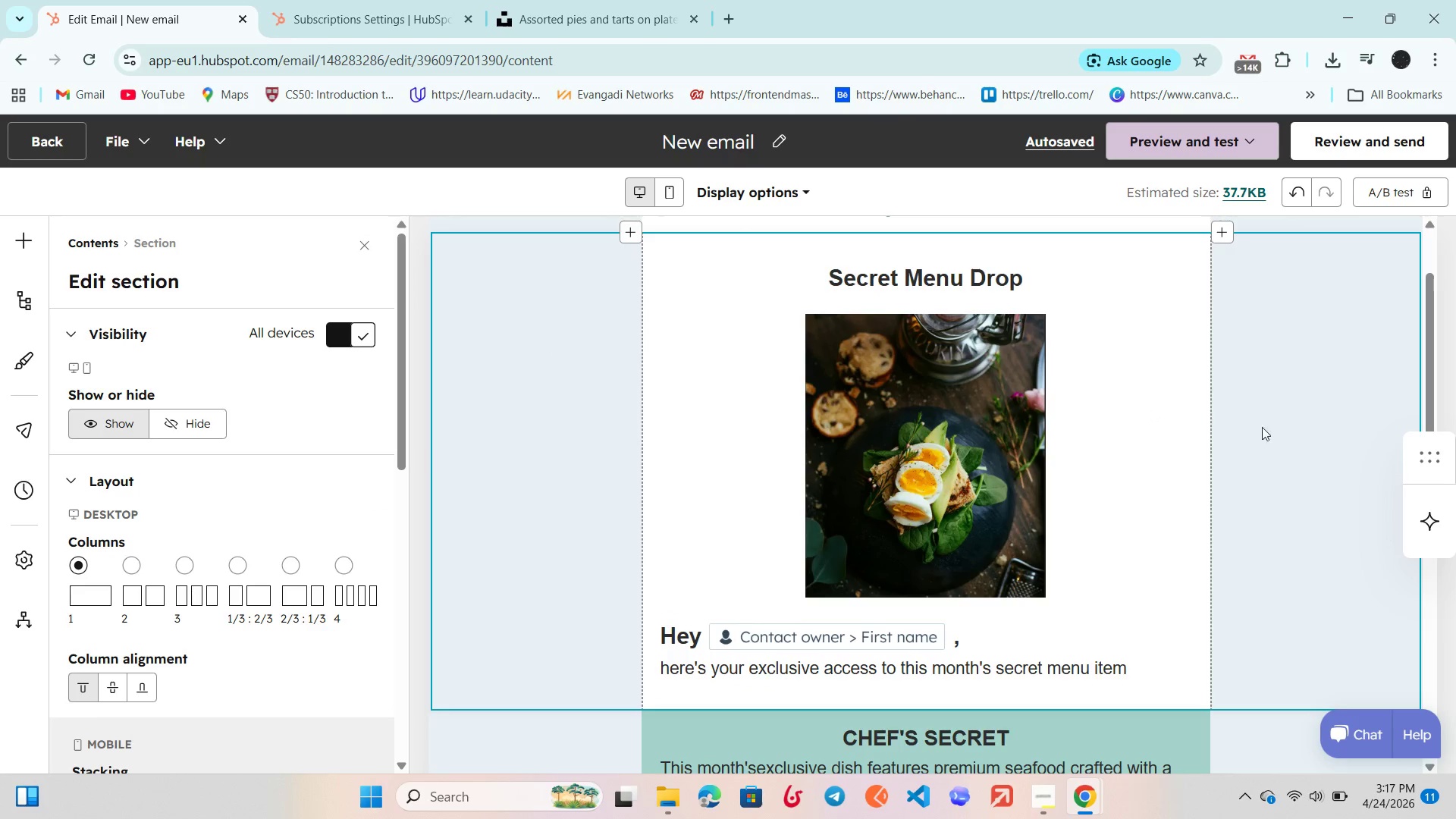 
left_click([1275, 427])
 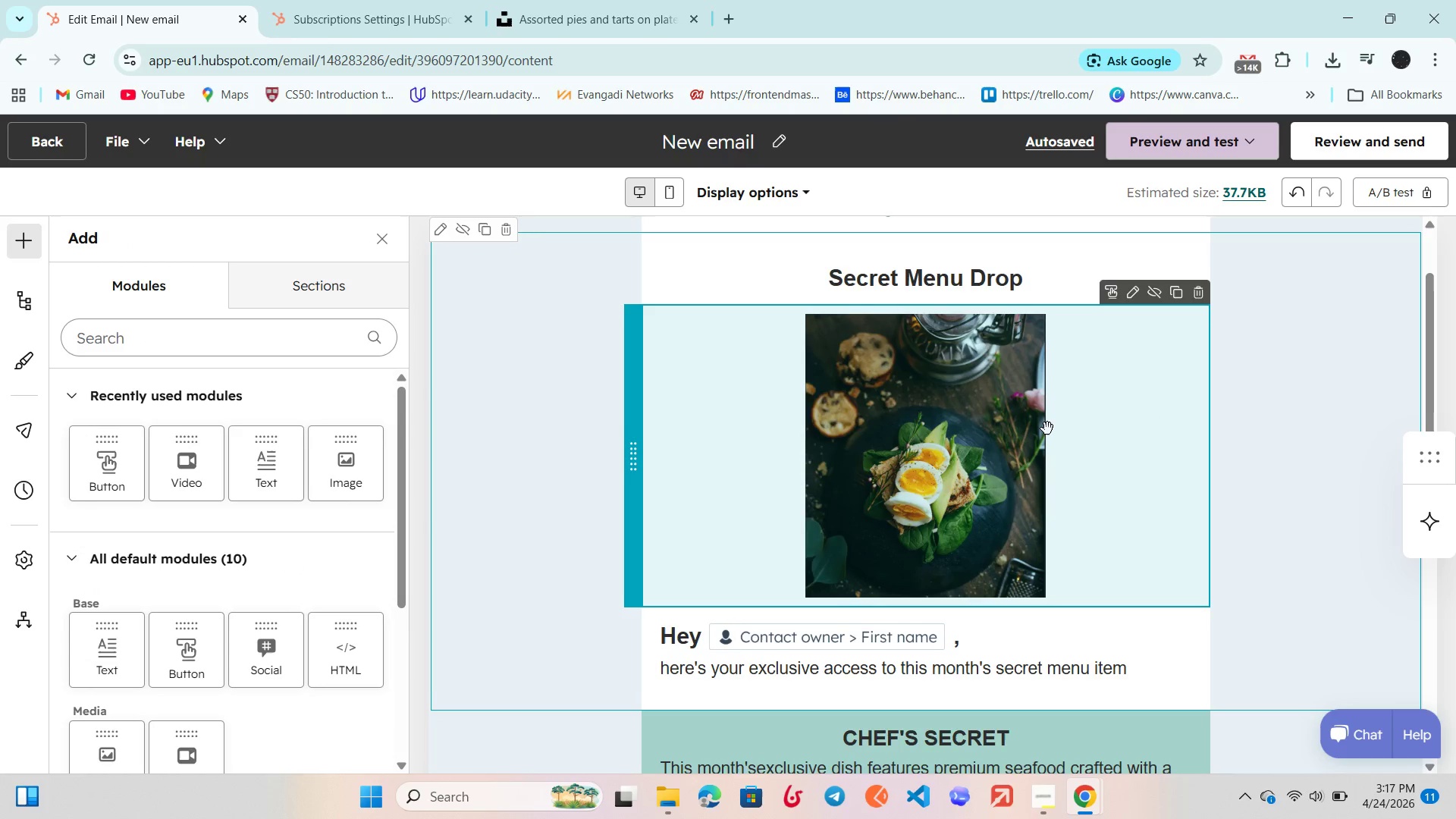 
scroll: coordinate [1047, 432], scroll_direction: none, amount: 0.0
 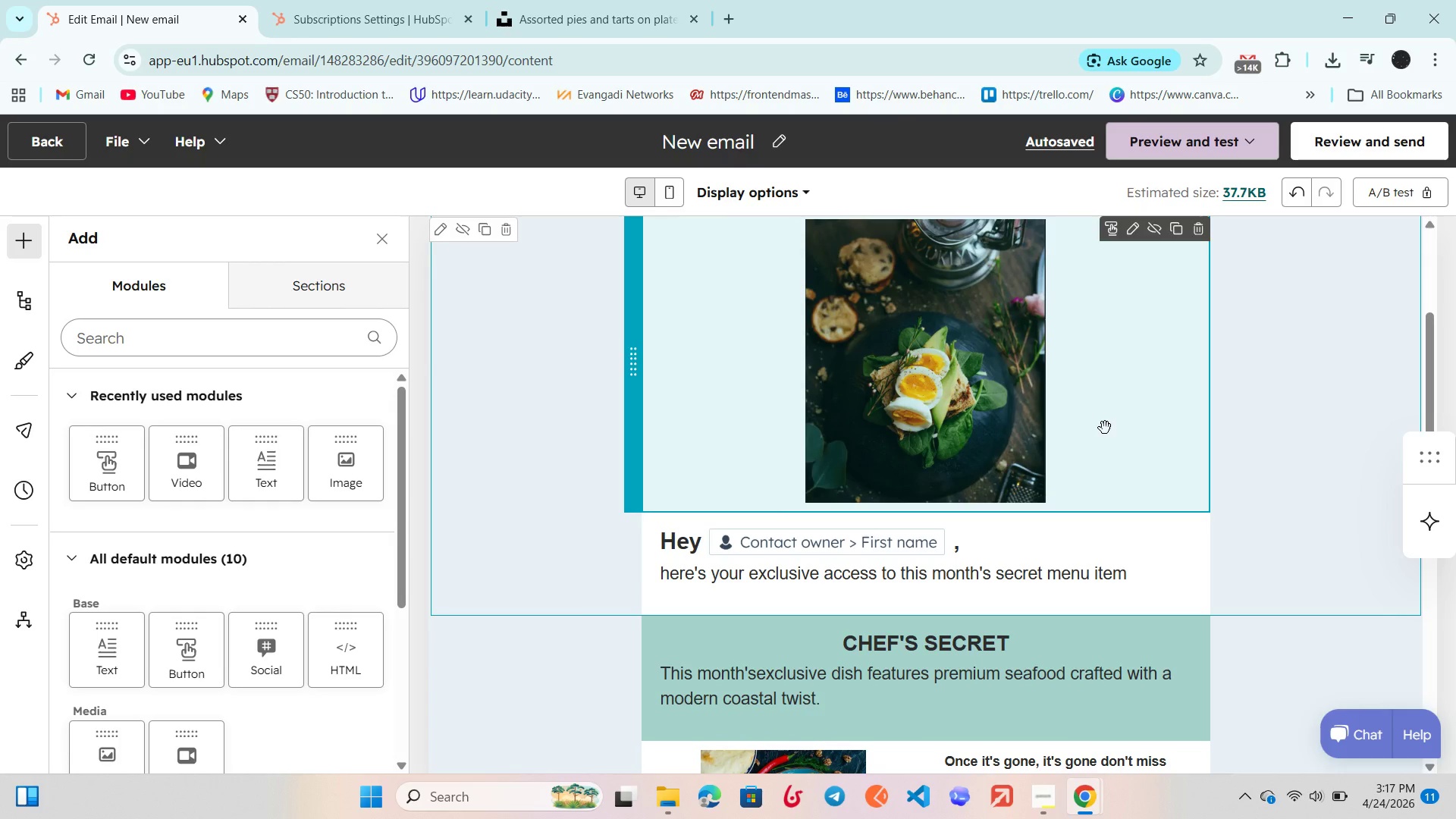 
left_click([1105, 428])
 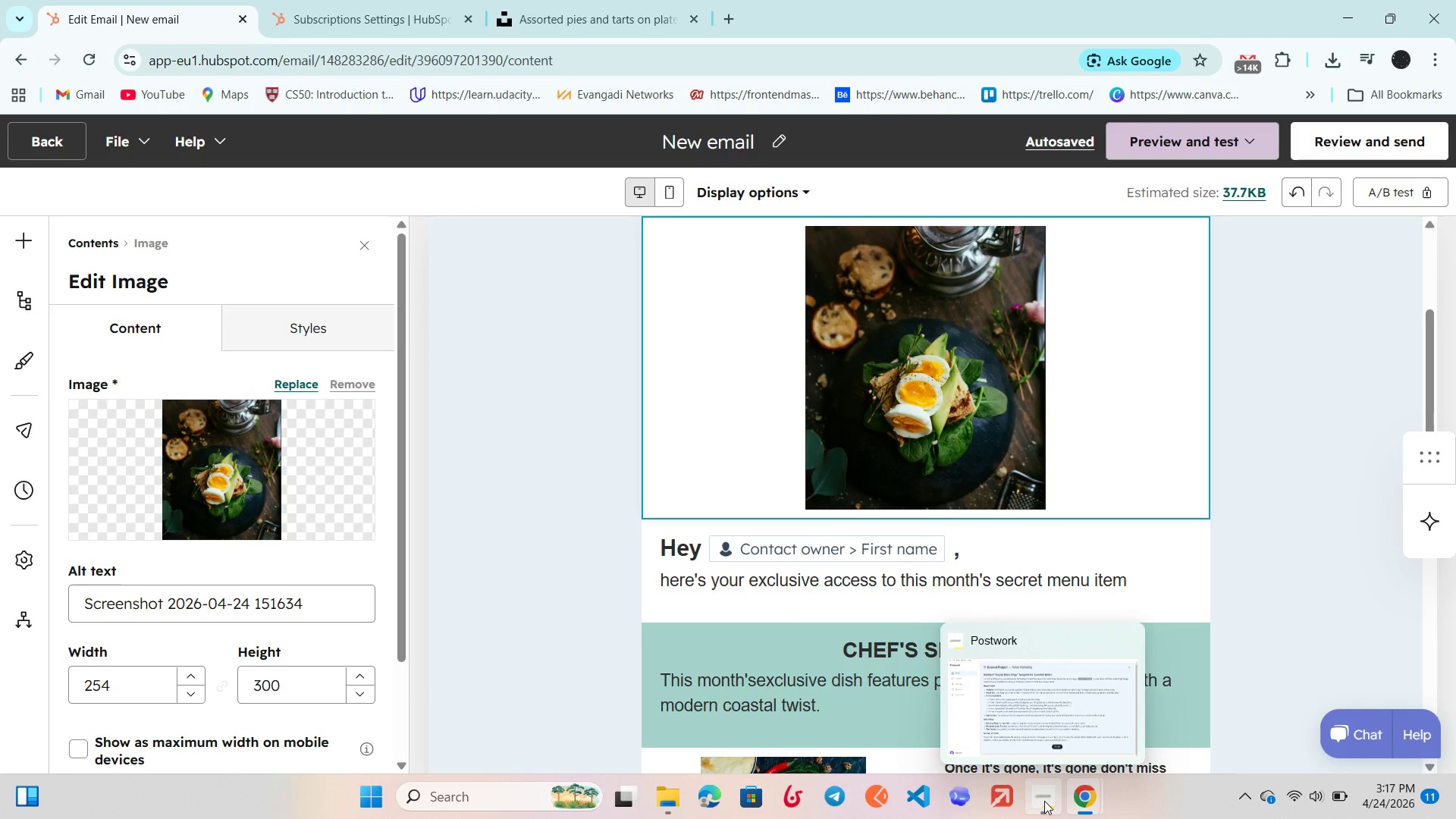 
wait(7.64)
 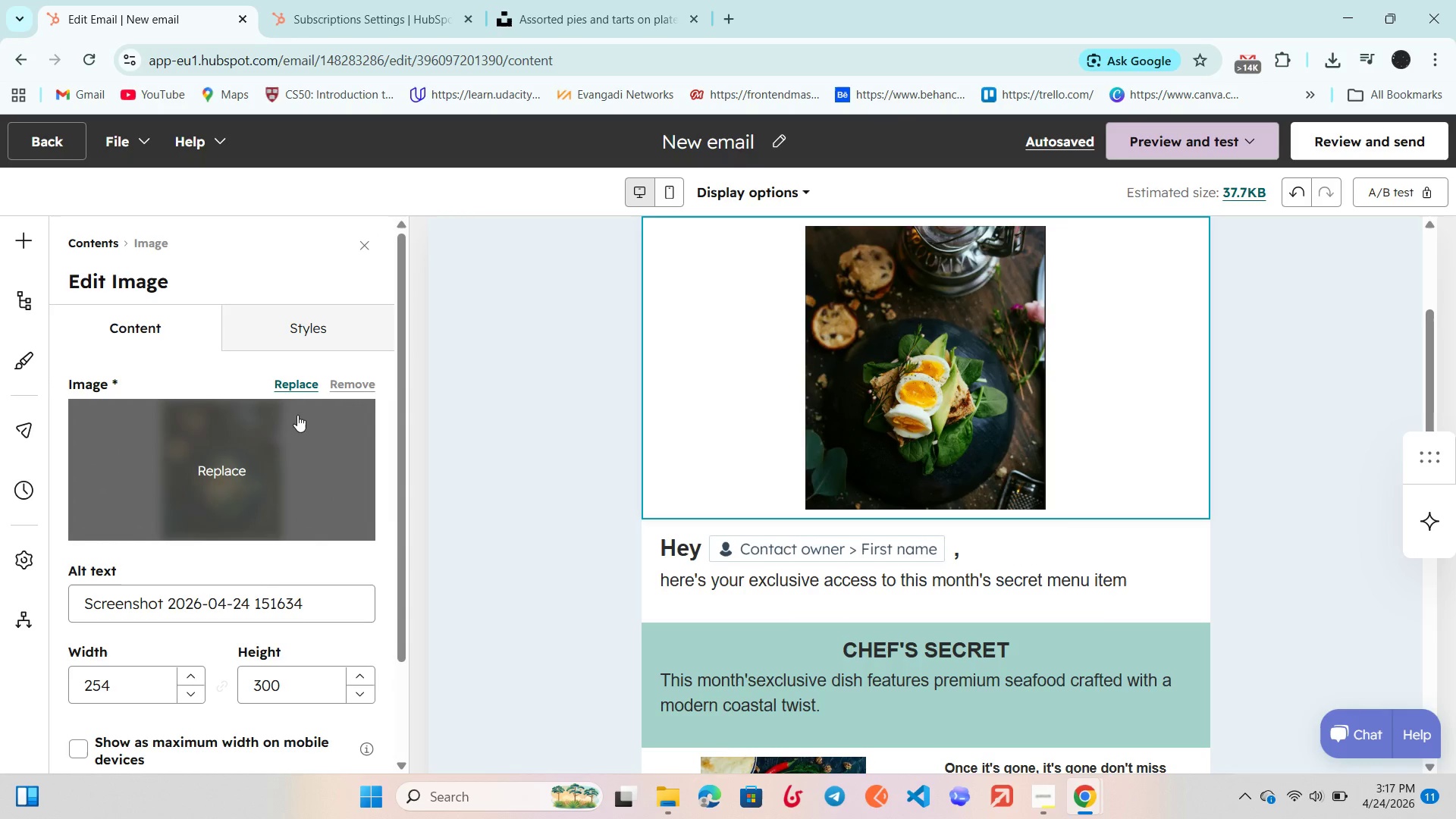 
left_click([720, 11])
 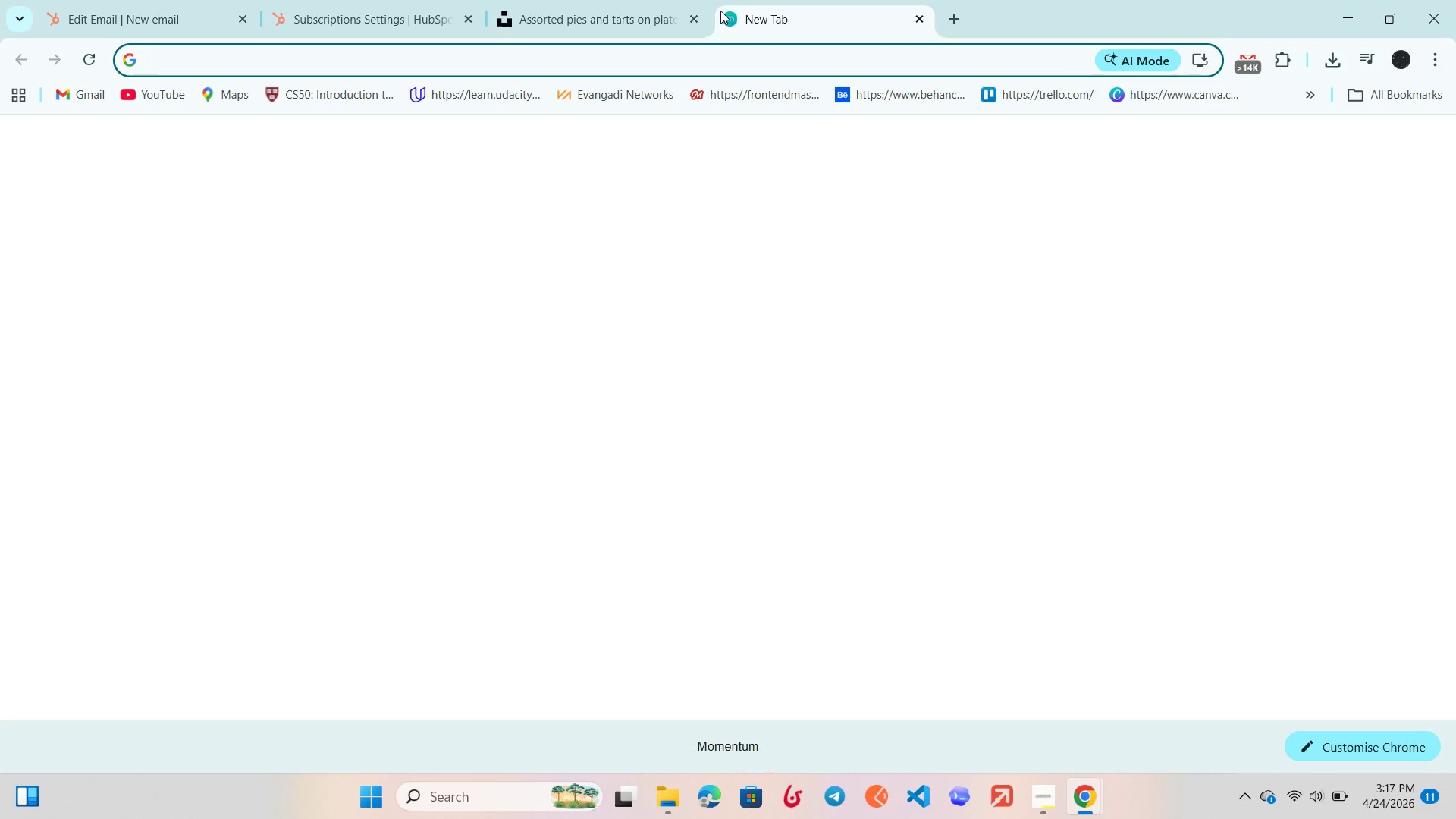 
type(food image)
 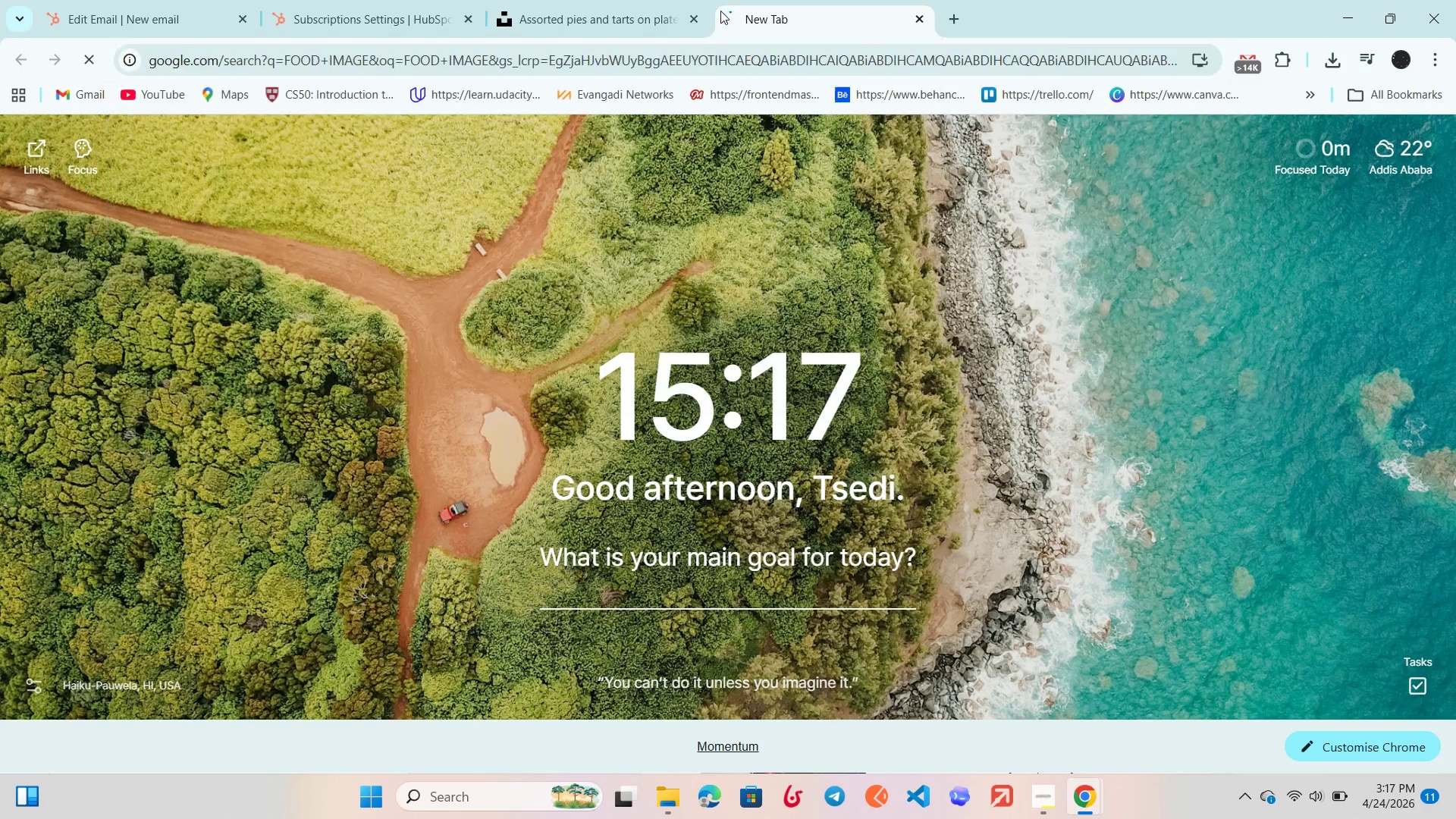 
key(Enter)
 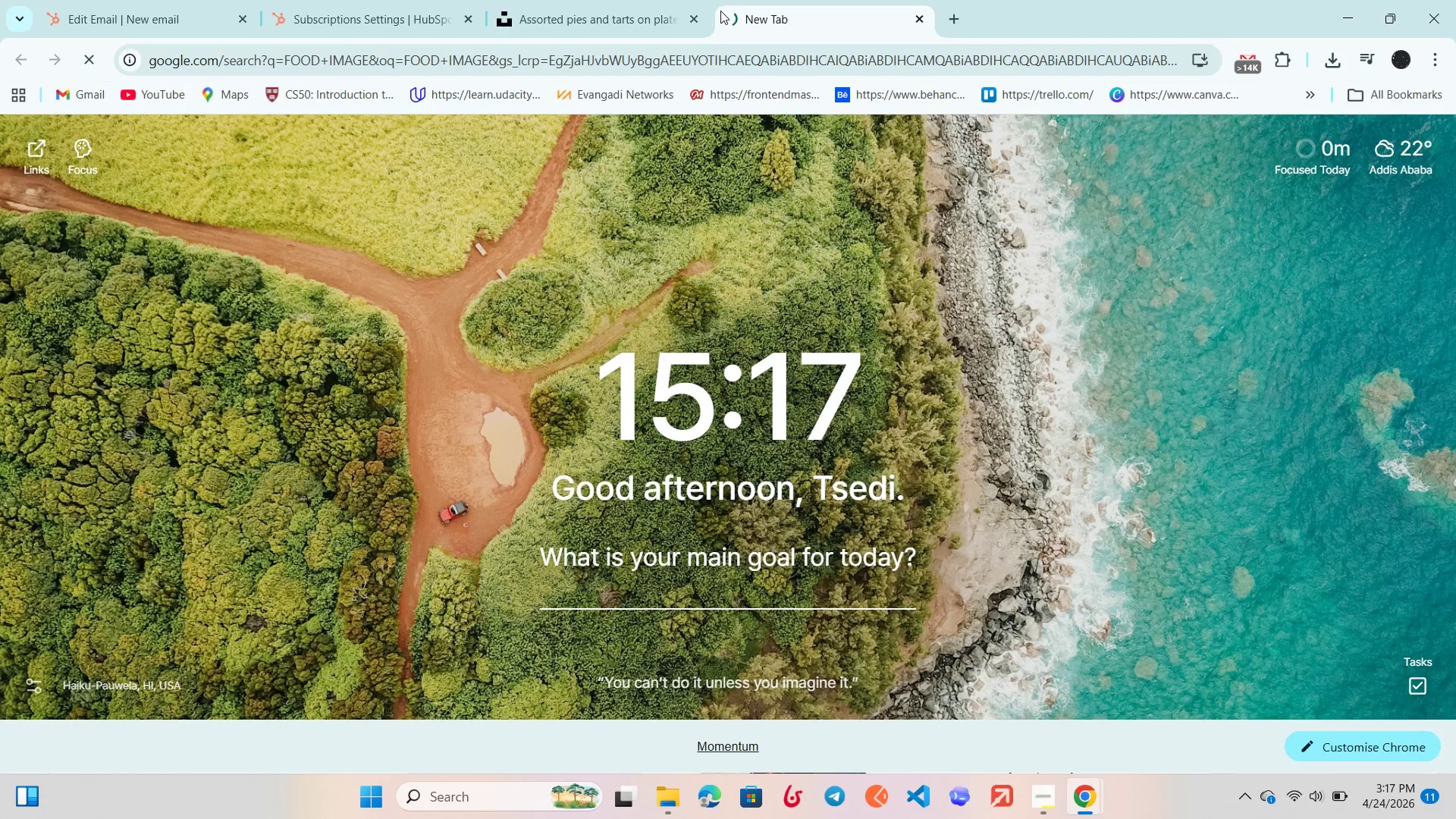 
key(CapsLock)
 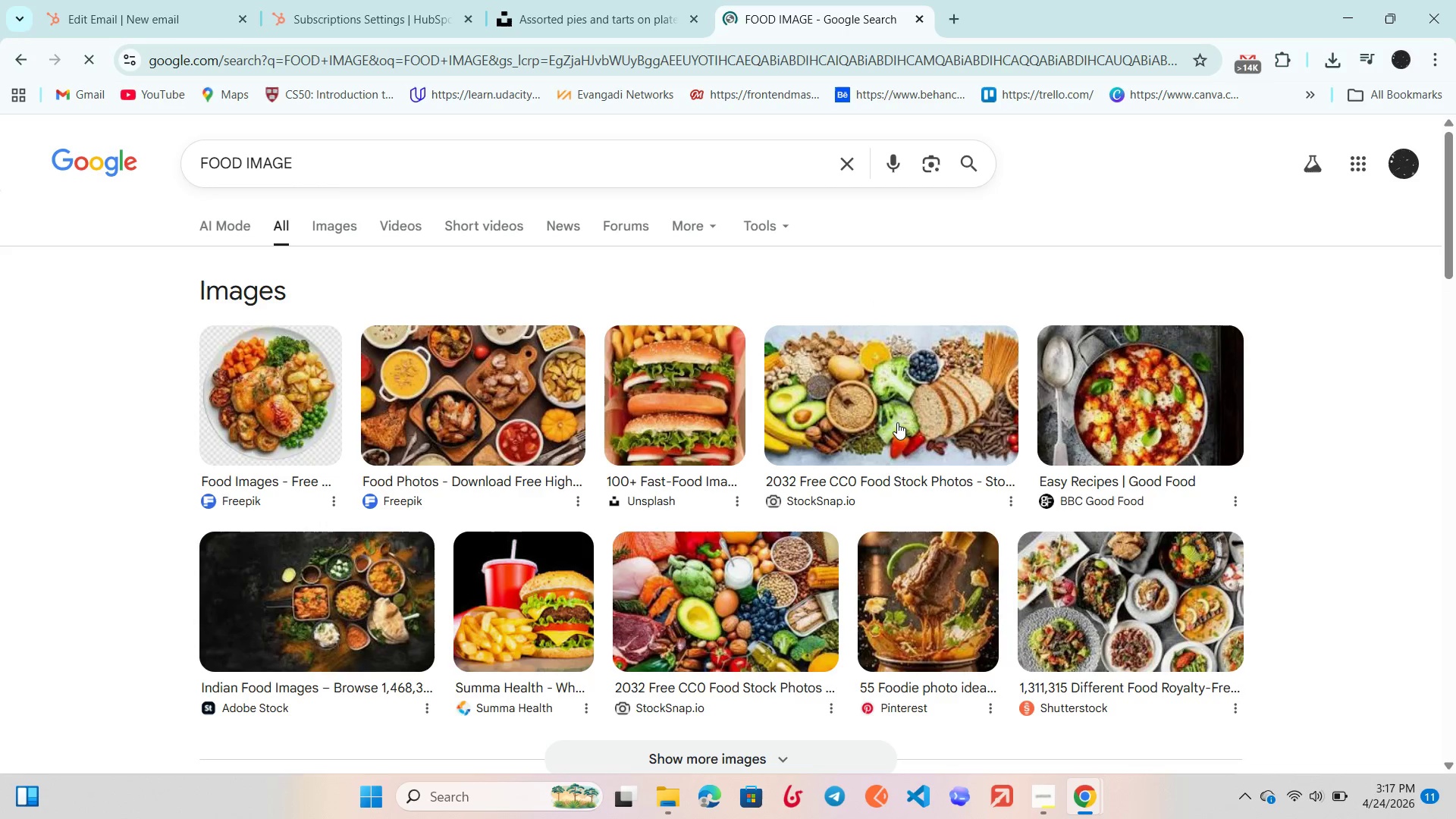 
right_click([285, 582])
 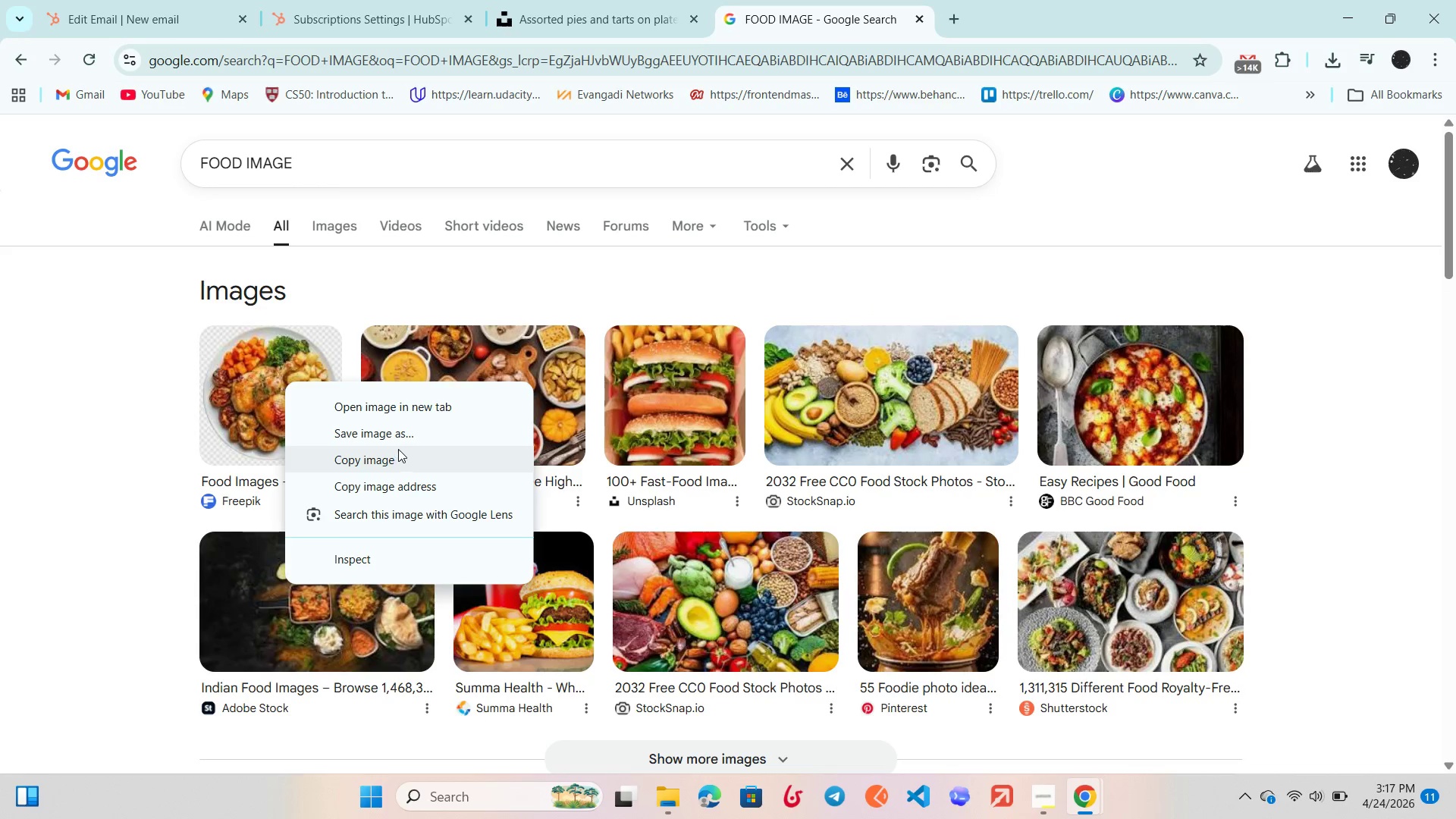 
left_click([408, 433])
 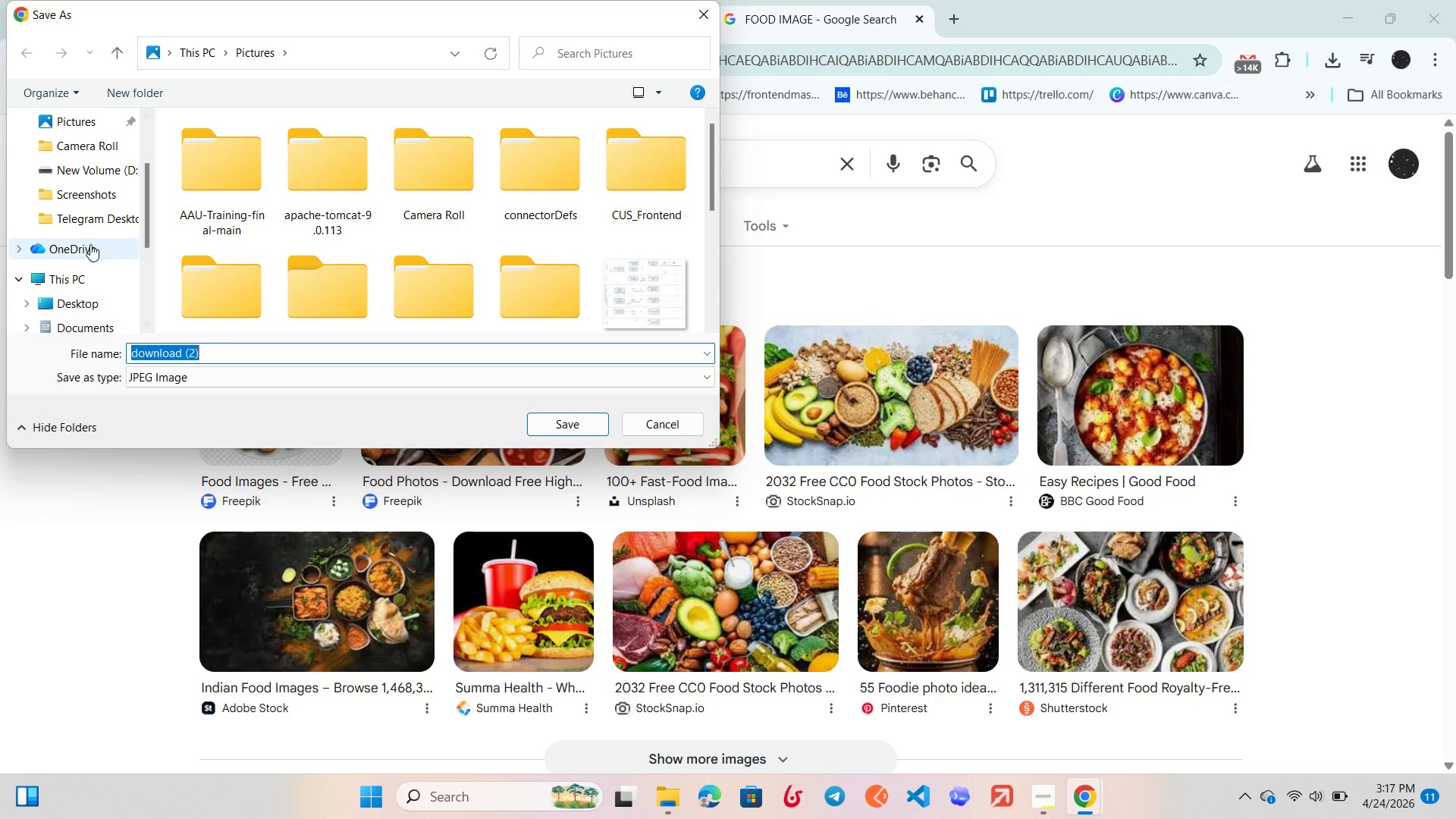 
scroll: coordinate [96, 312], scroll_direction: down, amount: 3.0
 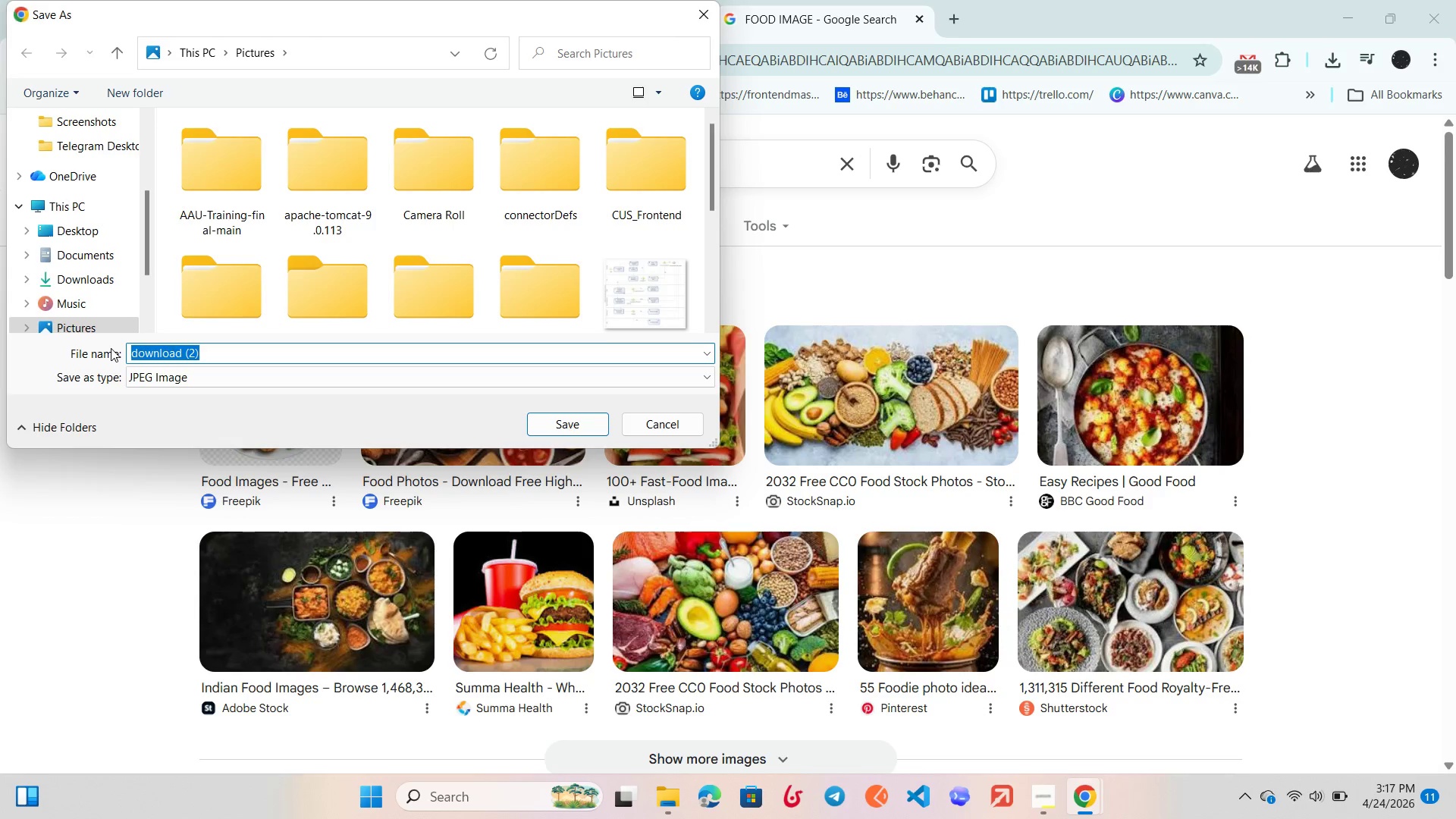 
left_click([108, 334])
 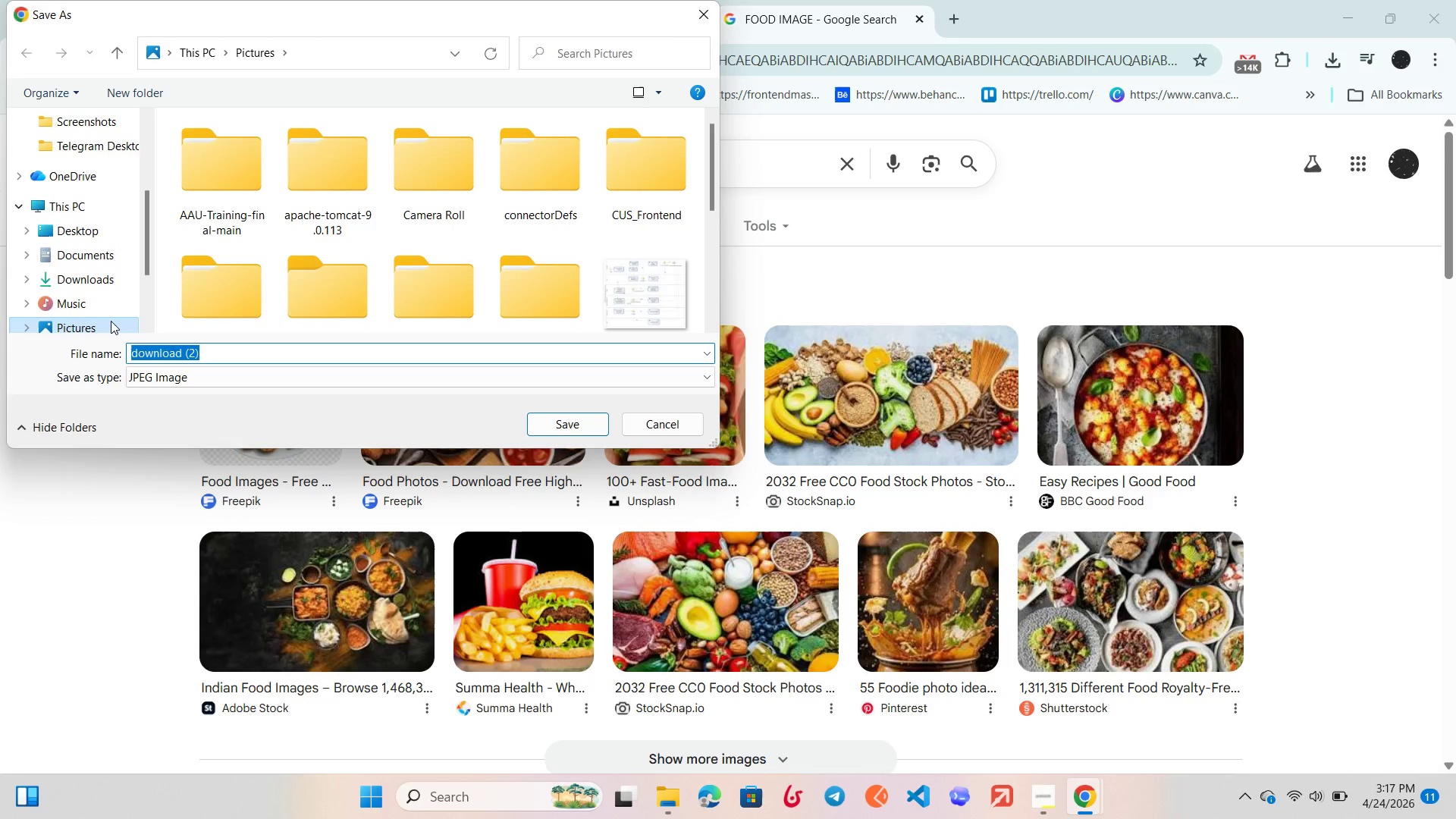 
left_click([111, 321])
 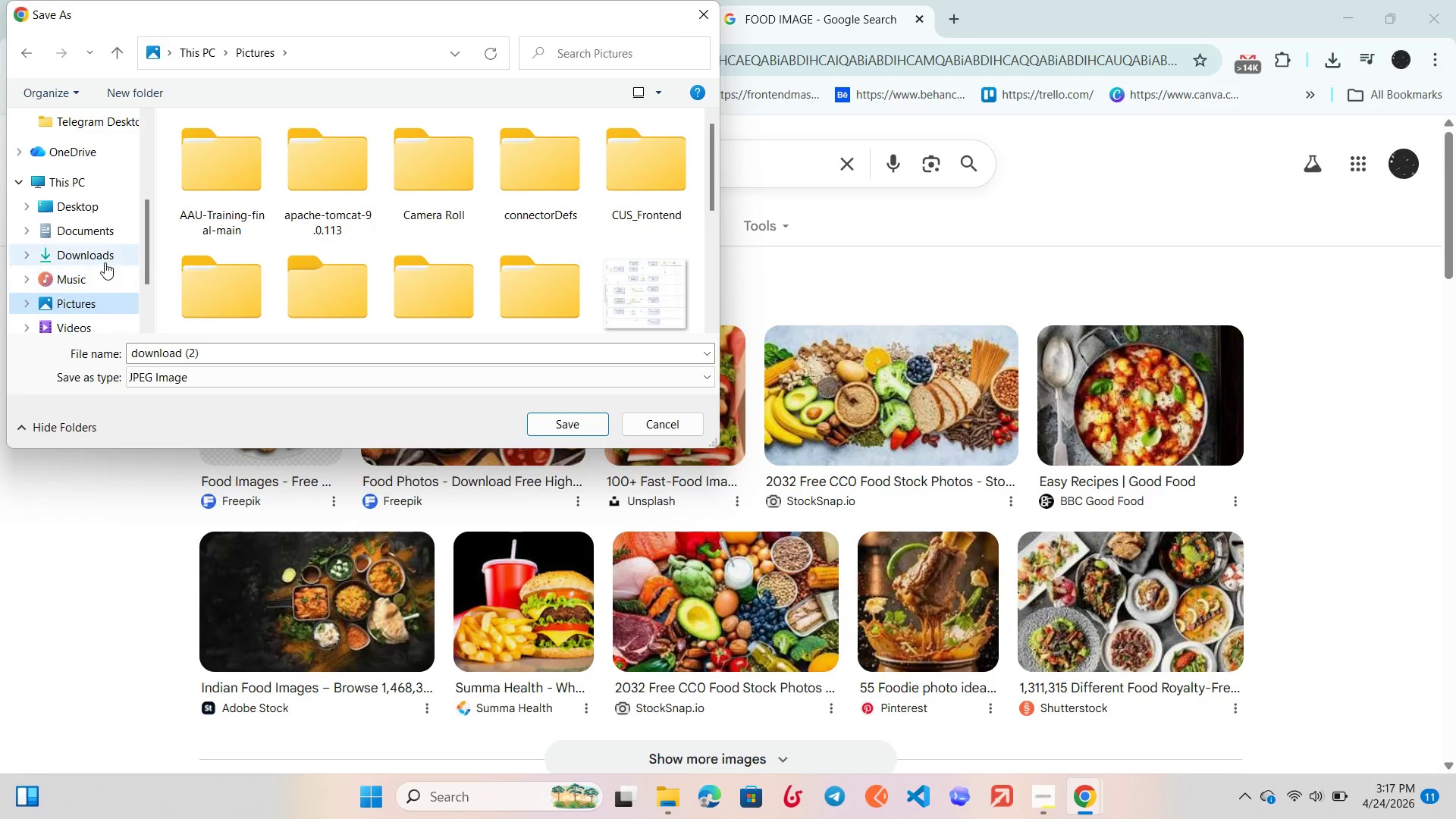 
scroll: coordinate [105, 262], scroll_direction: down, amount: 2.0
 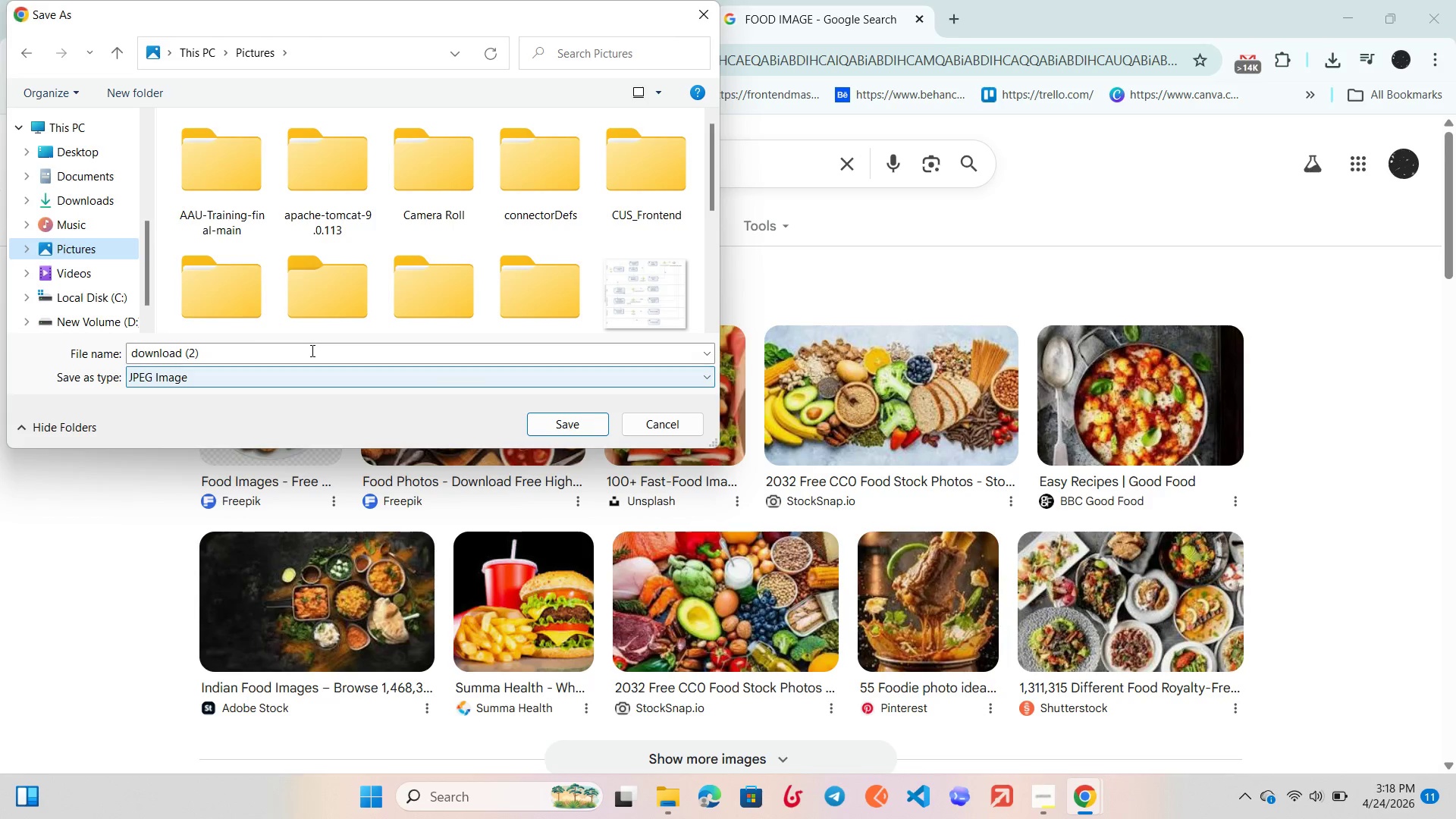 
left_click_drag(start_coordinate=[311, 350], to_coordinate=[141, 343])
 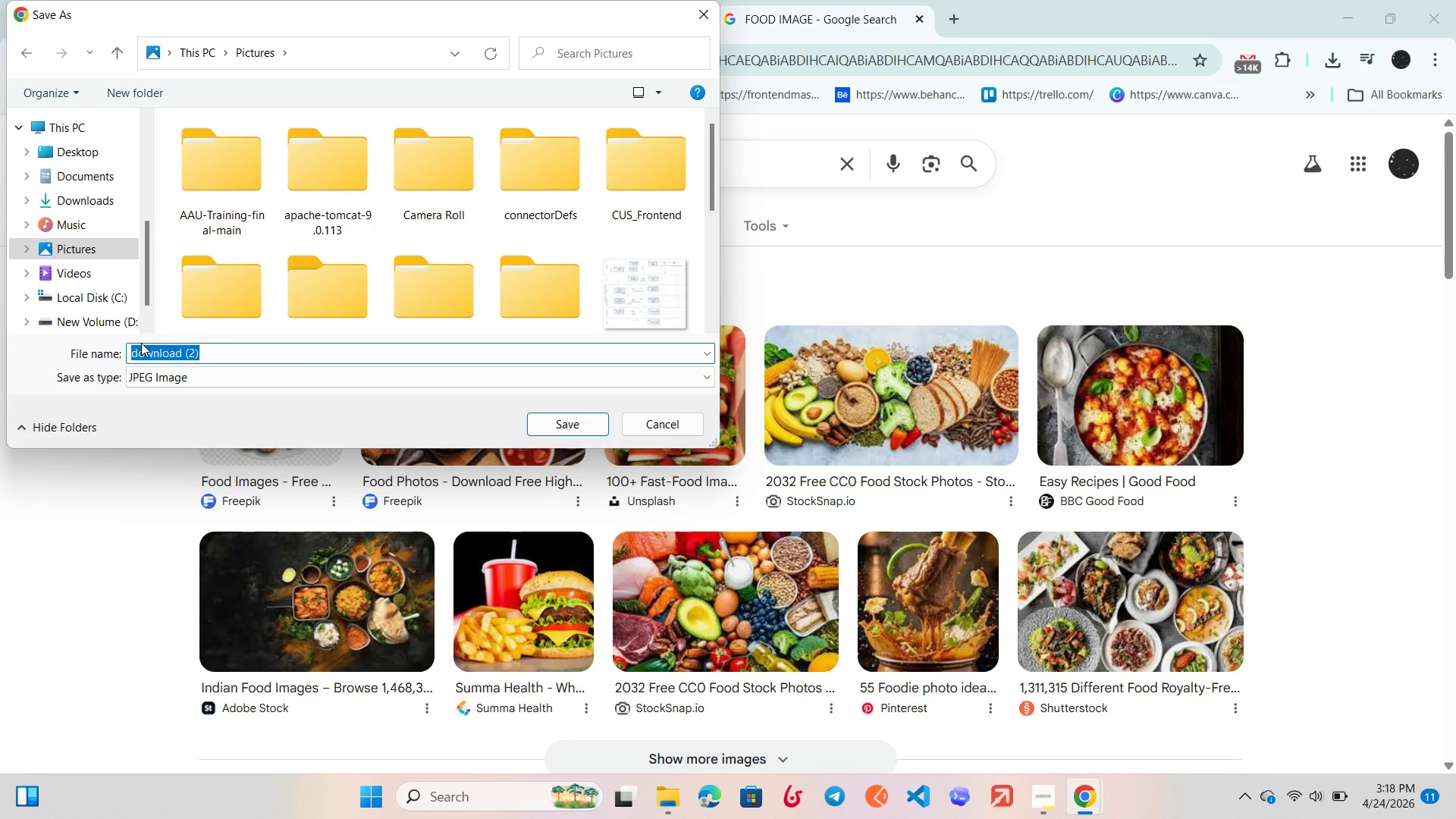 
type(FOOD)
 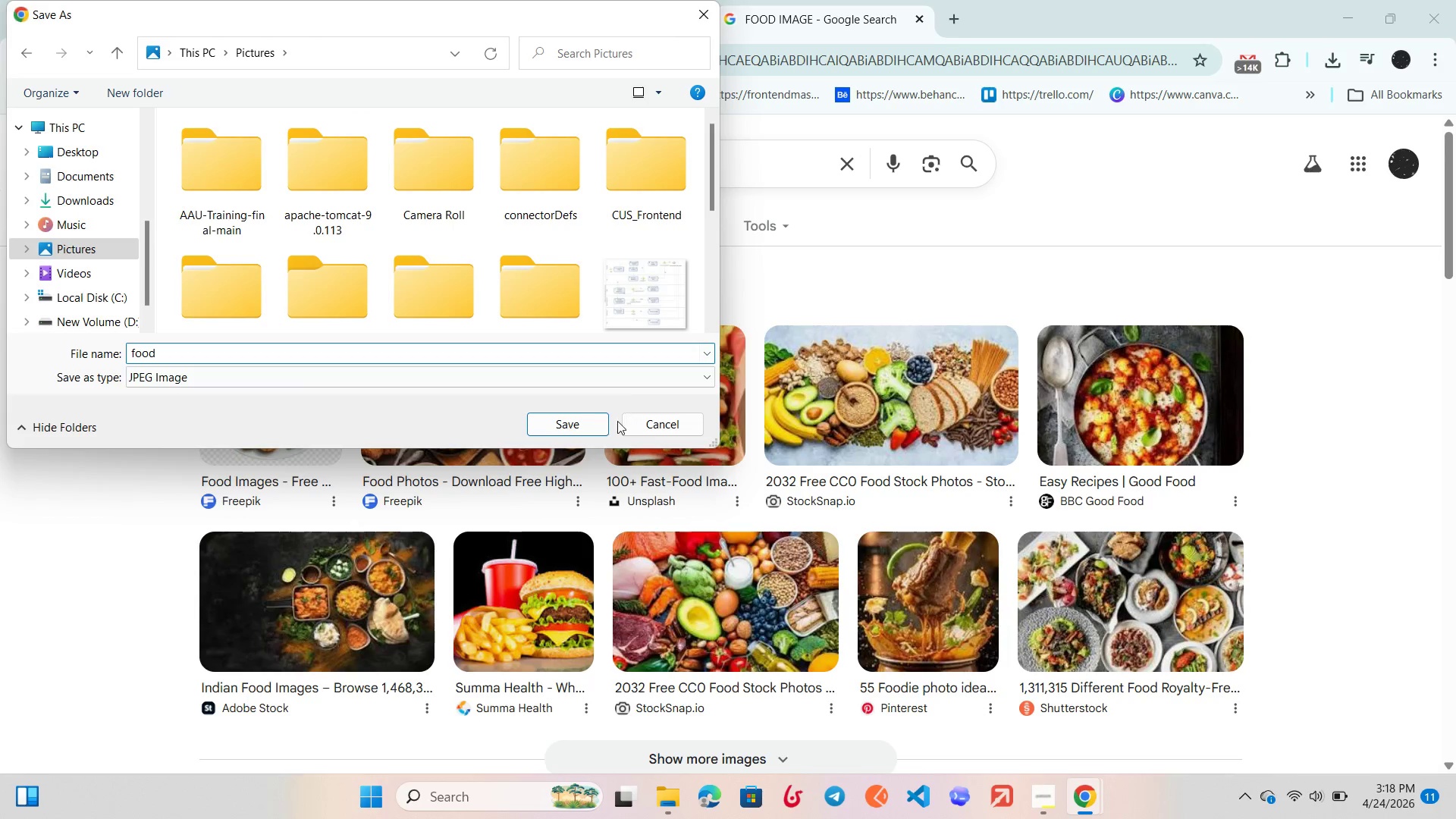 
left_click([595, 428])
 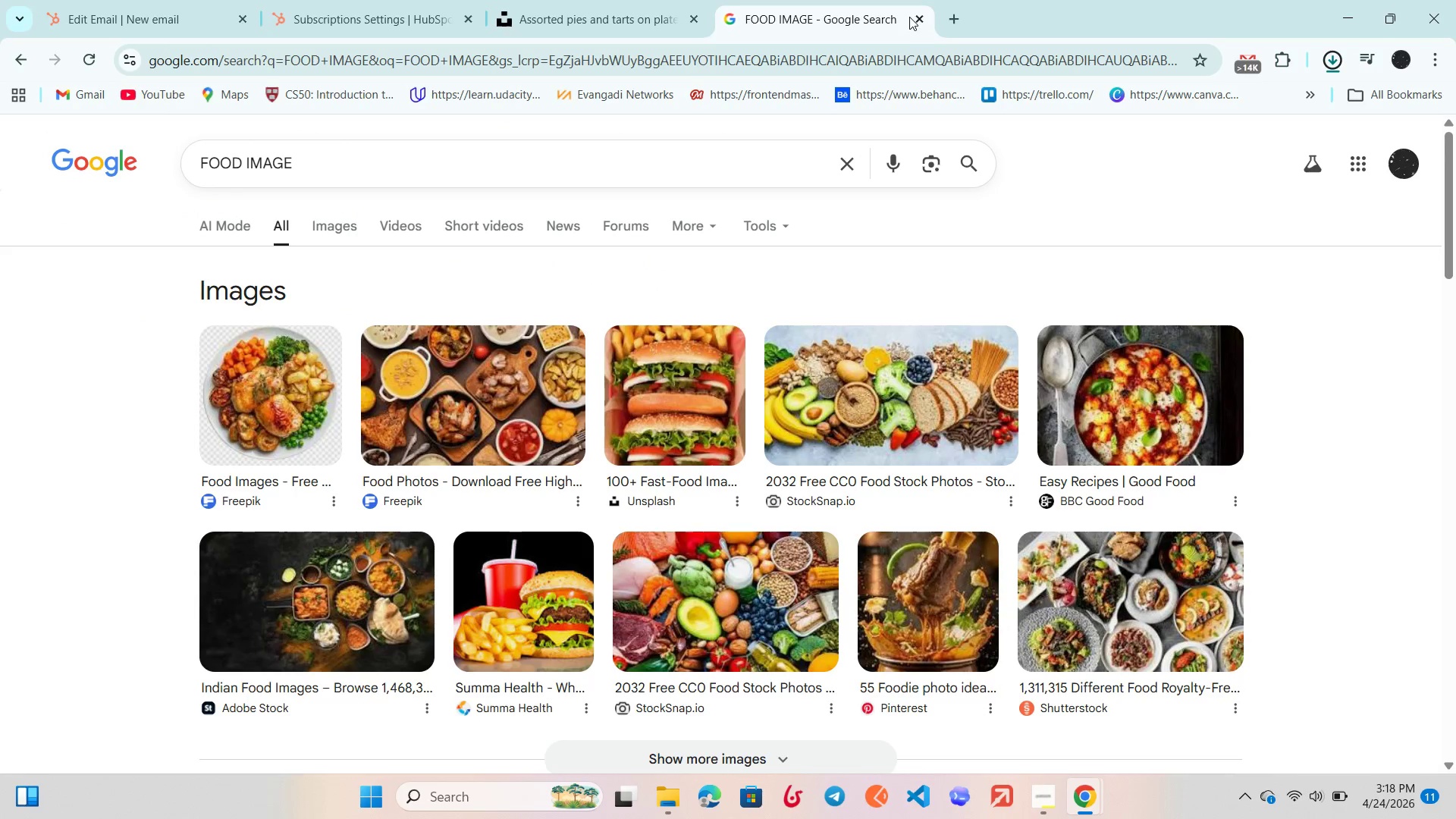 
left_click([916, 13])
 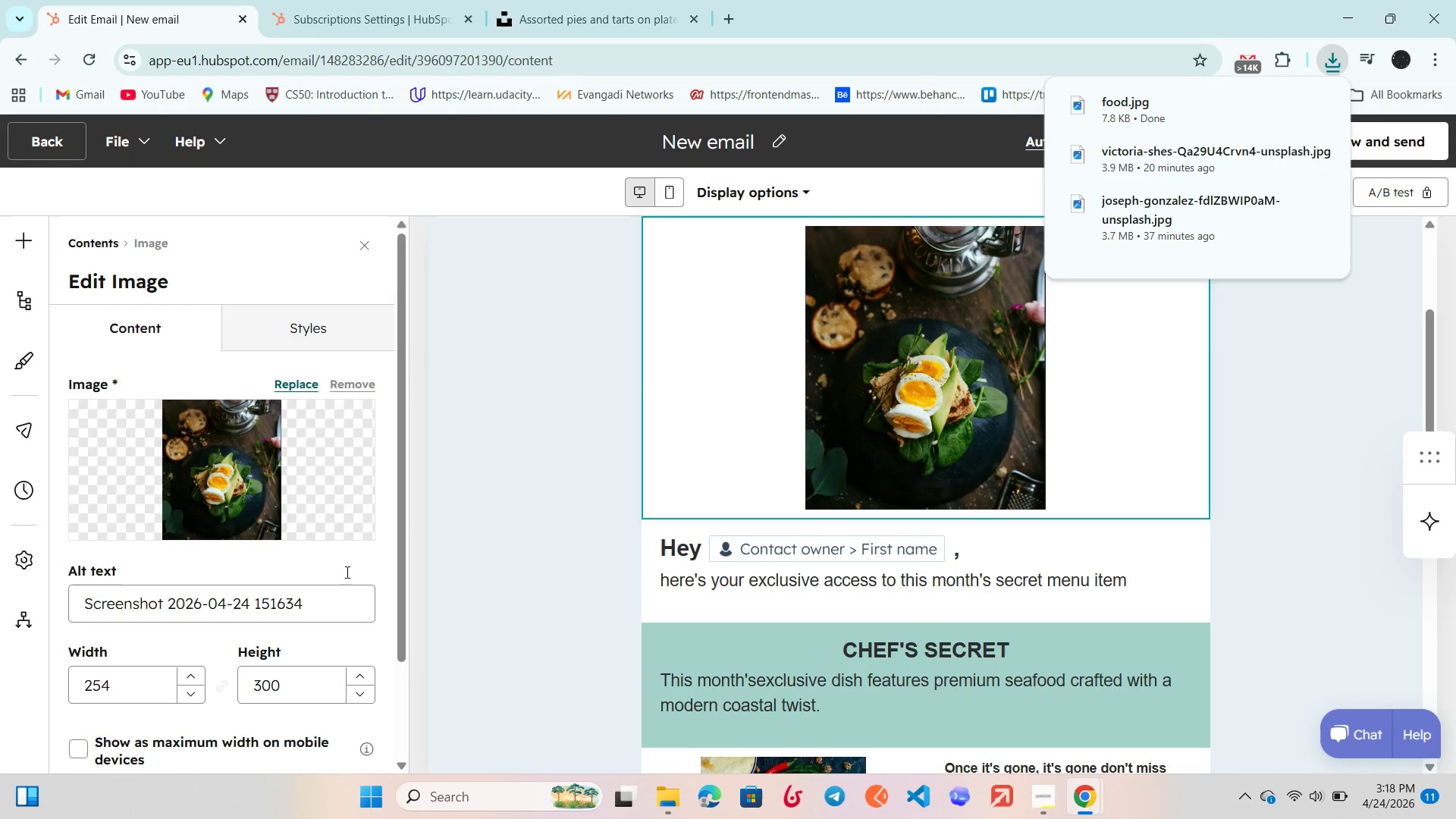 
left_click([307, 381])
 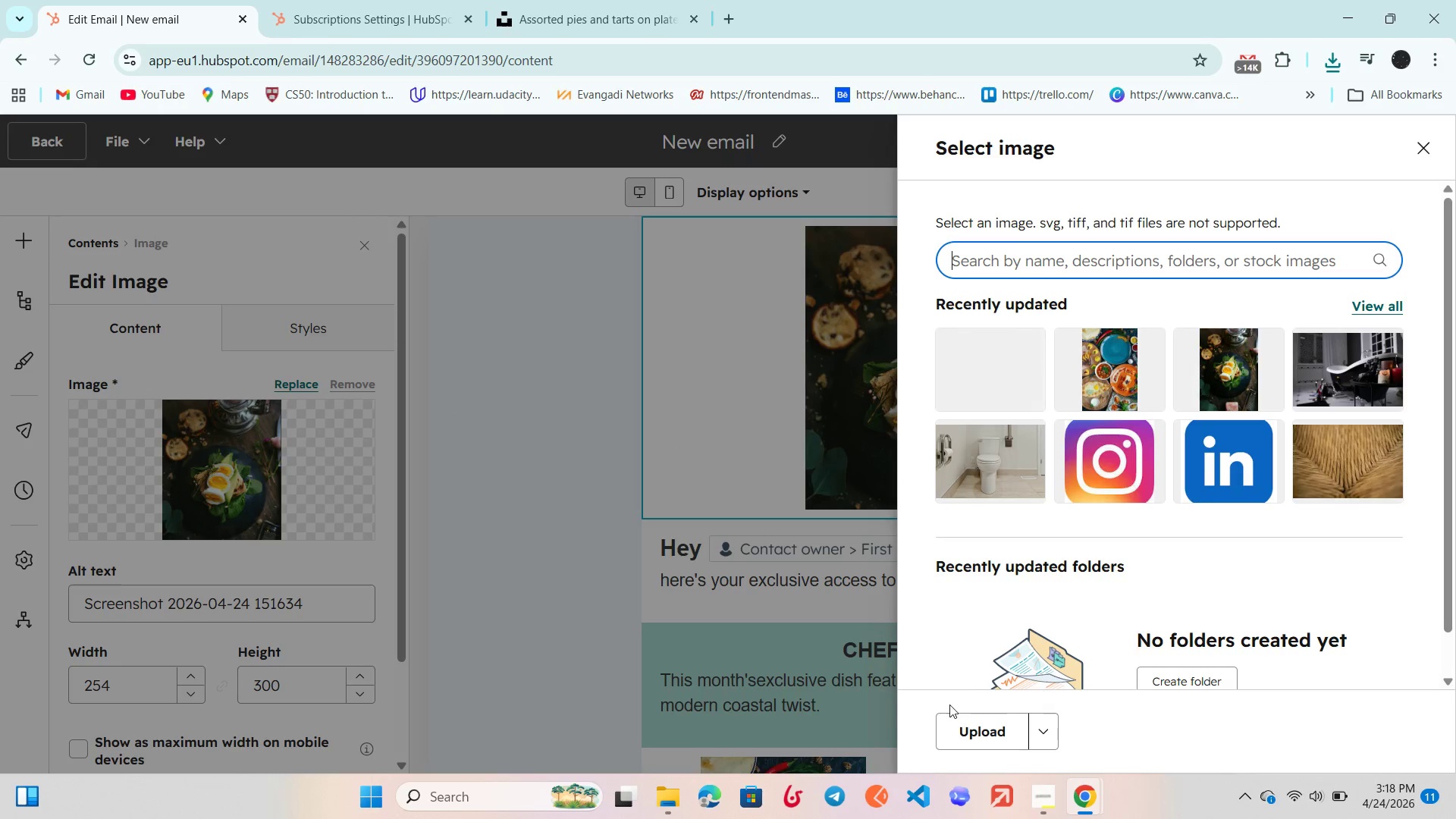 
left_click([1011, 727])
 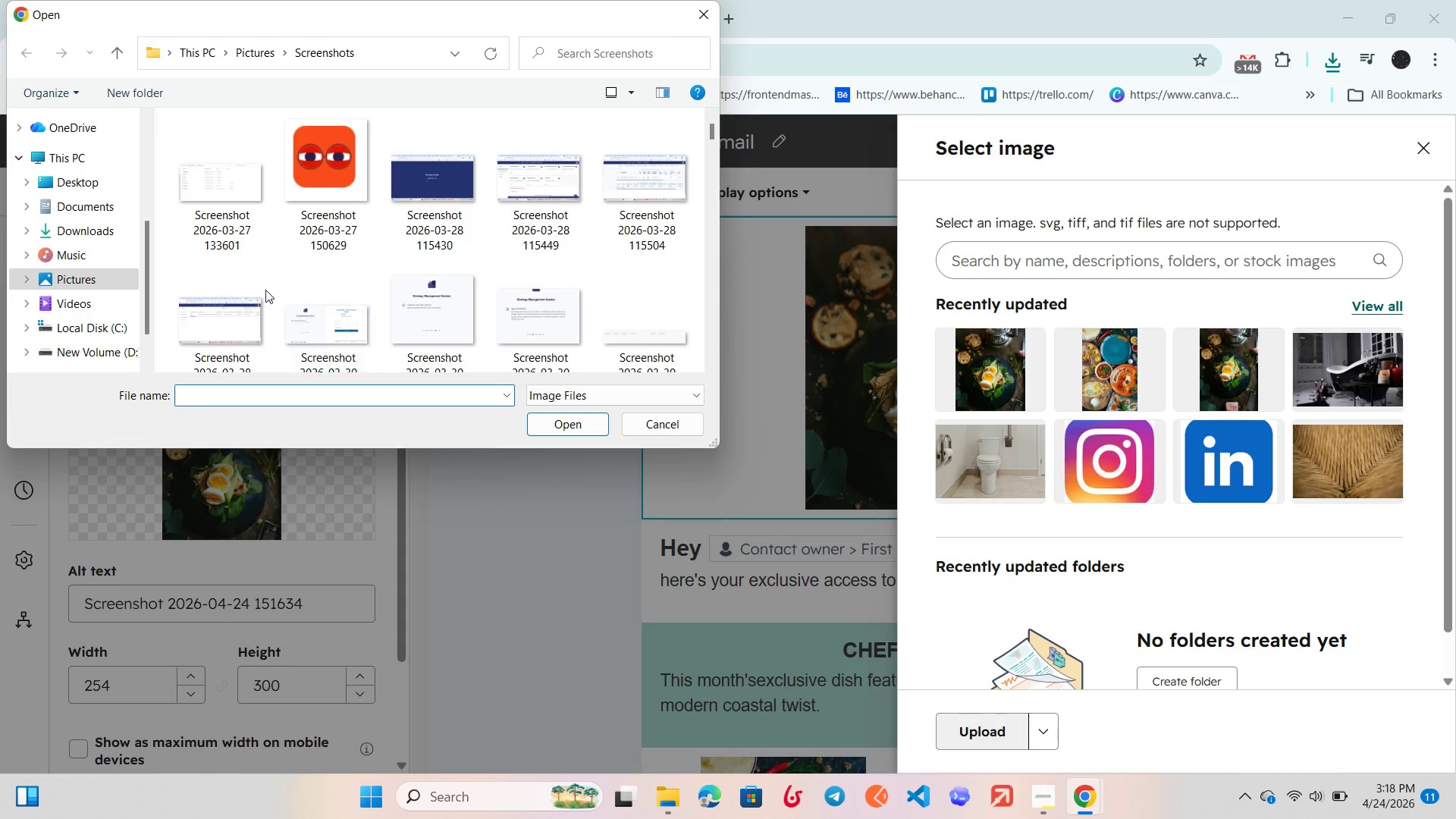 
wait(5.05)
 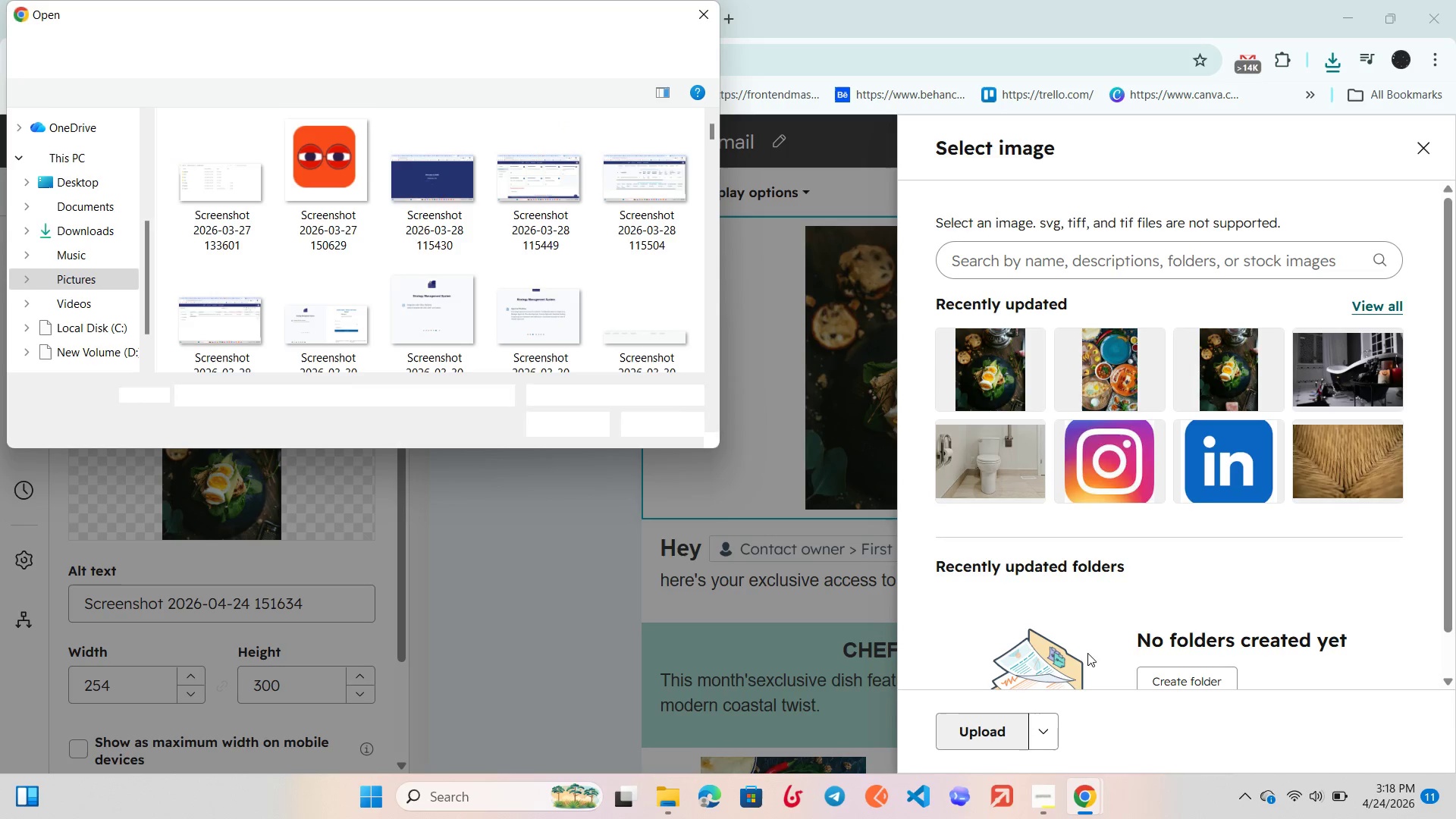 
left_click([115, 284])
 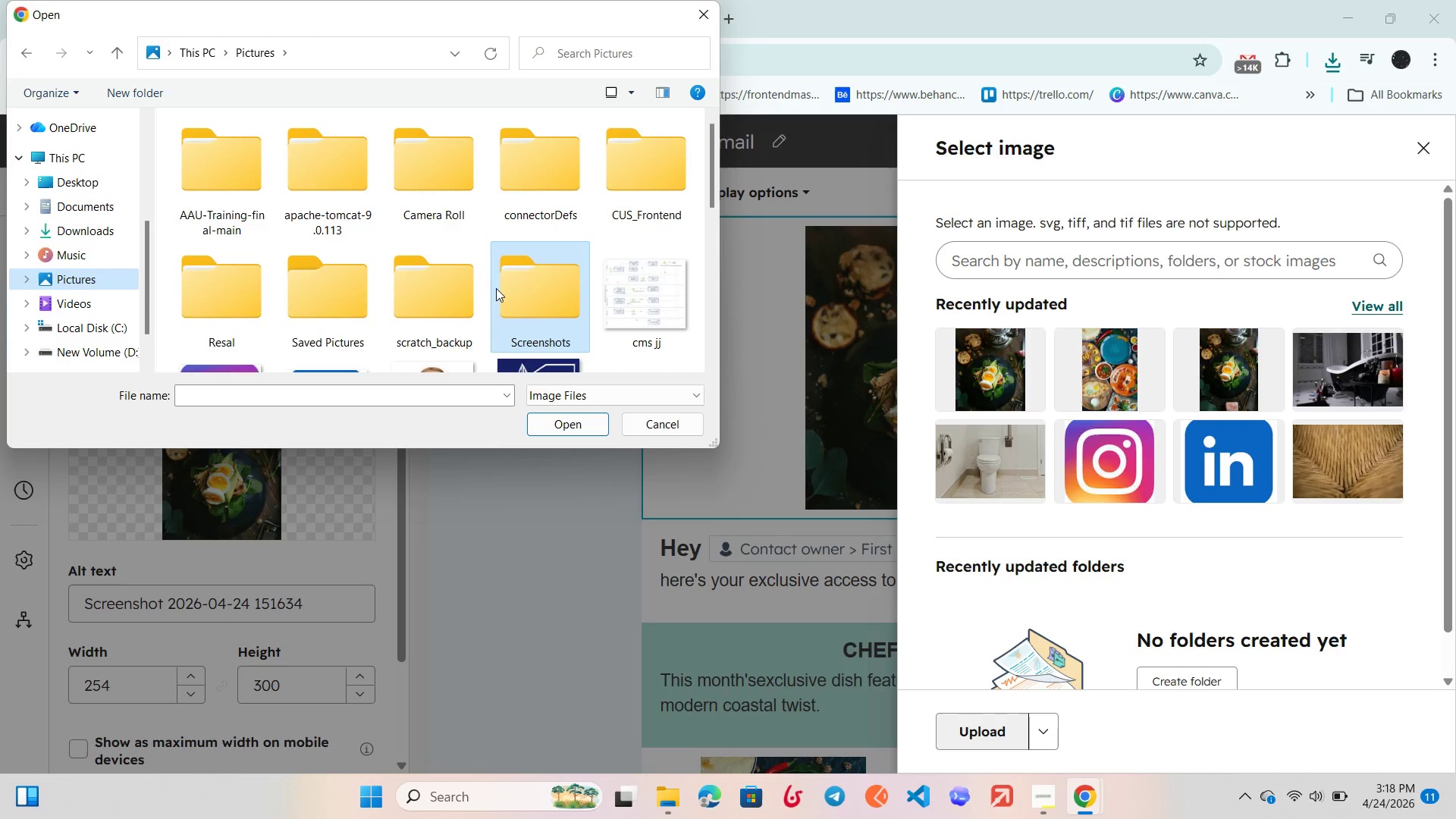 
scroll: coordinate [500, 289], scroll_direction: down, amount: 11.0
 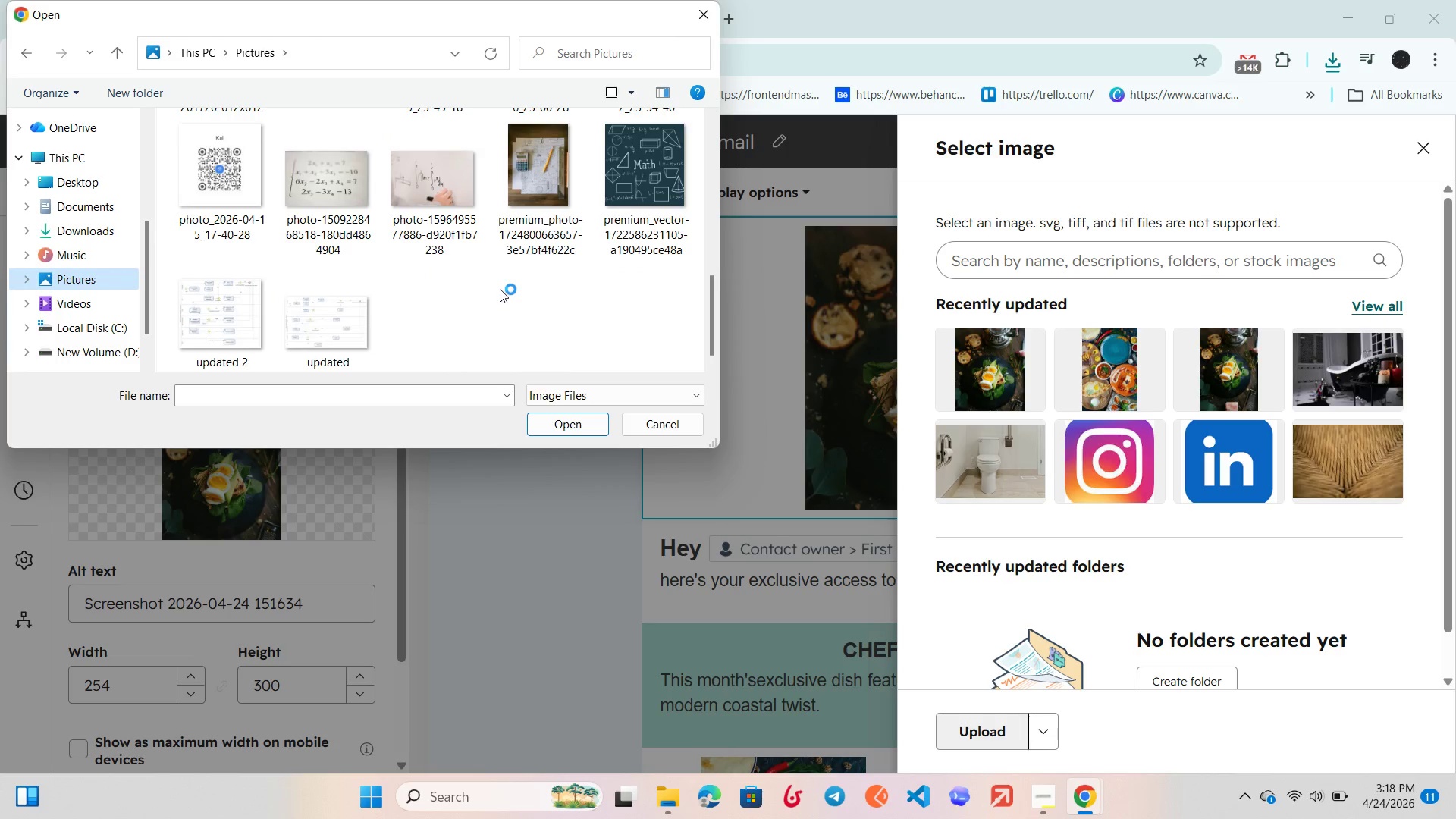 
scroll: coordinate [500, 289], scroll_direction: up, amount: 1.0
 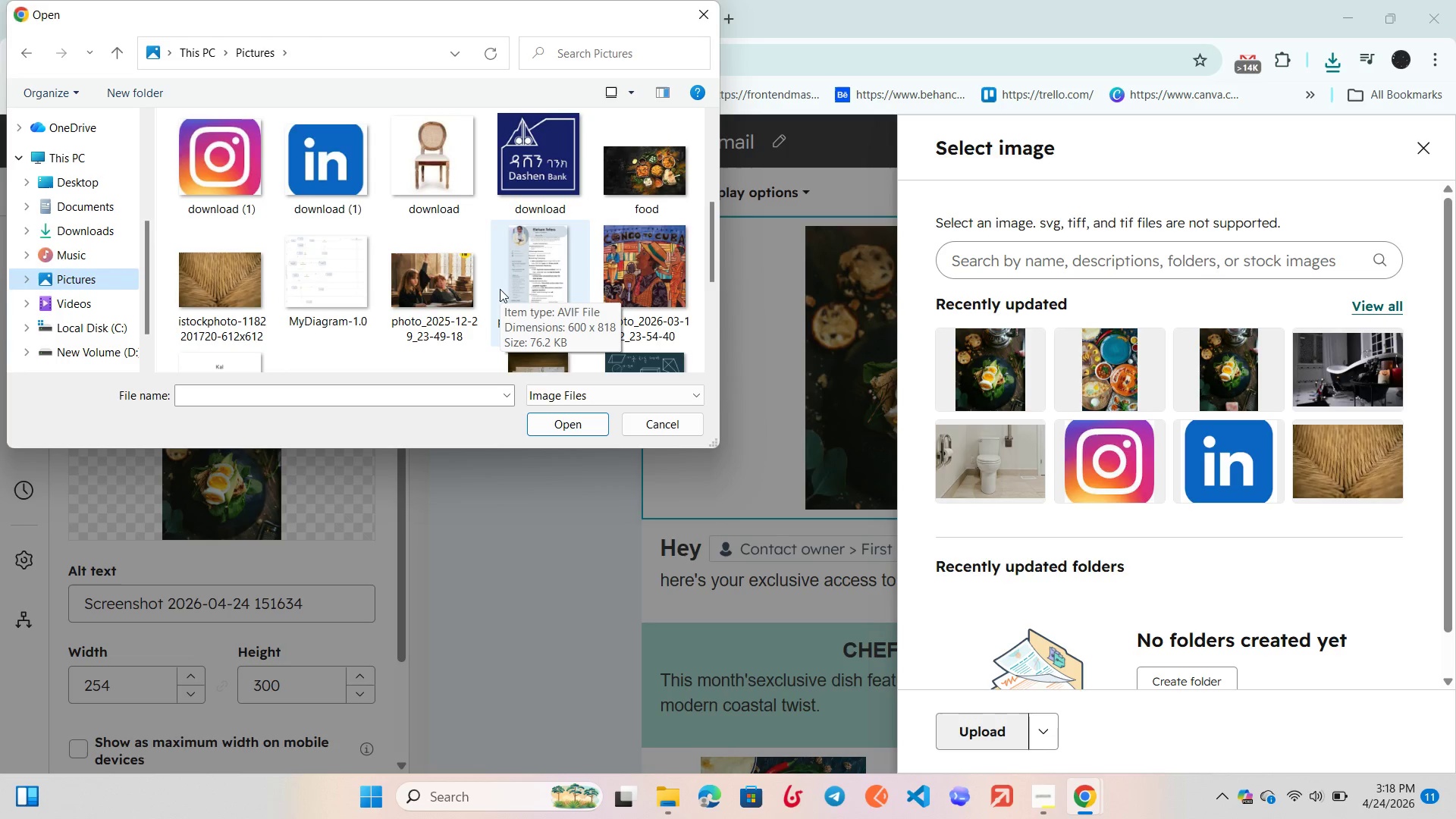 
left_click([648, 189])
 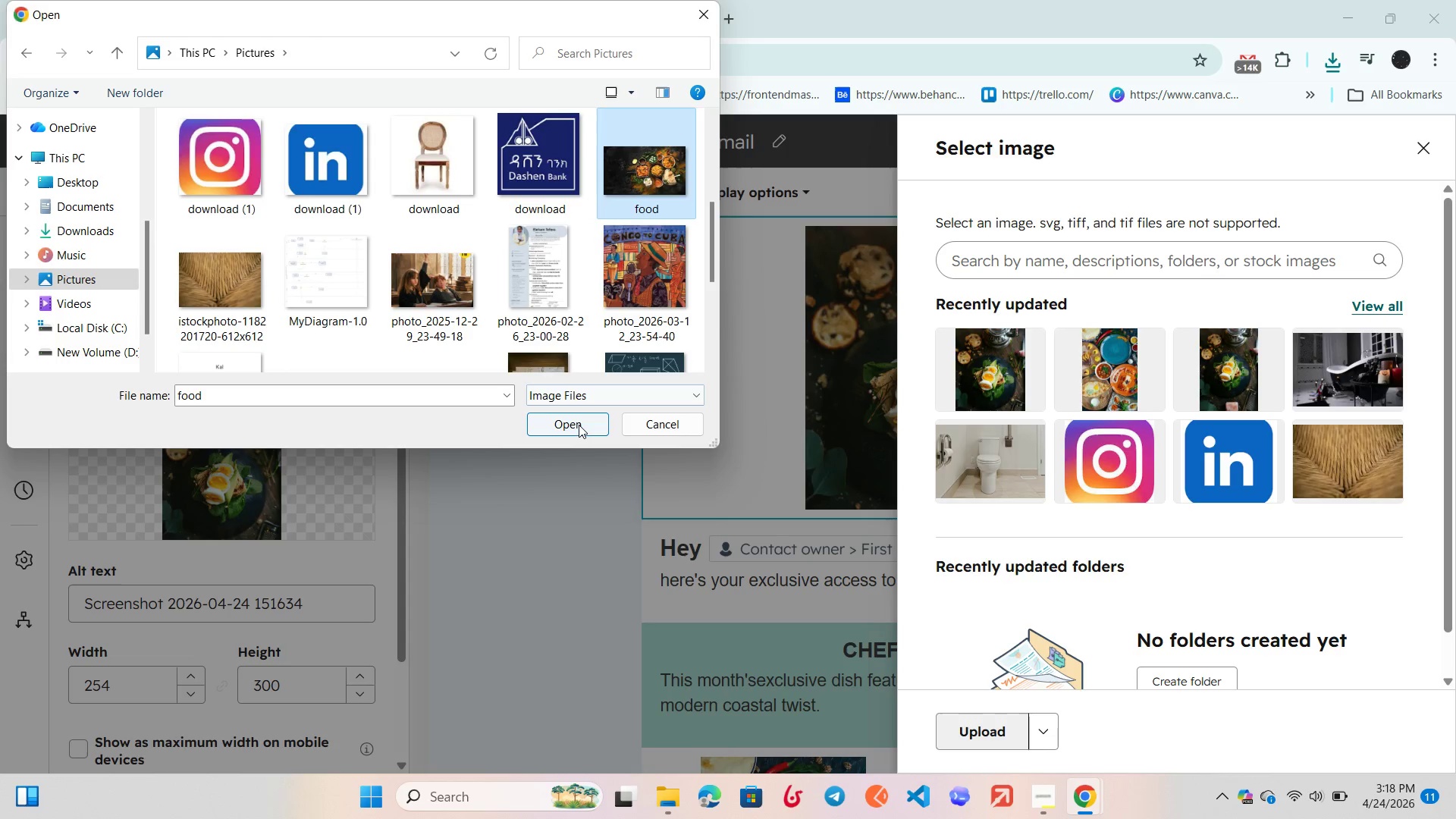 
left_click([579, 425])
 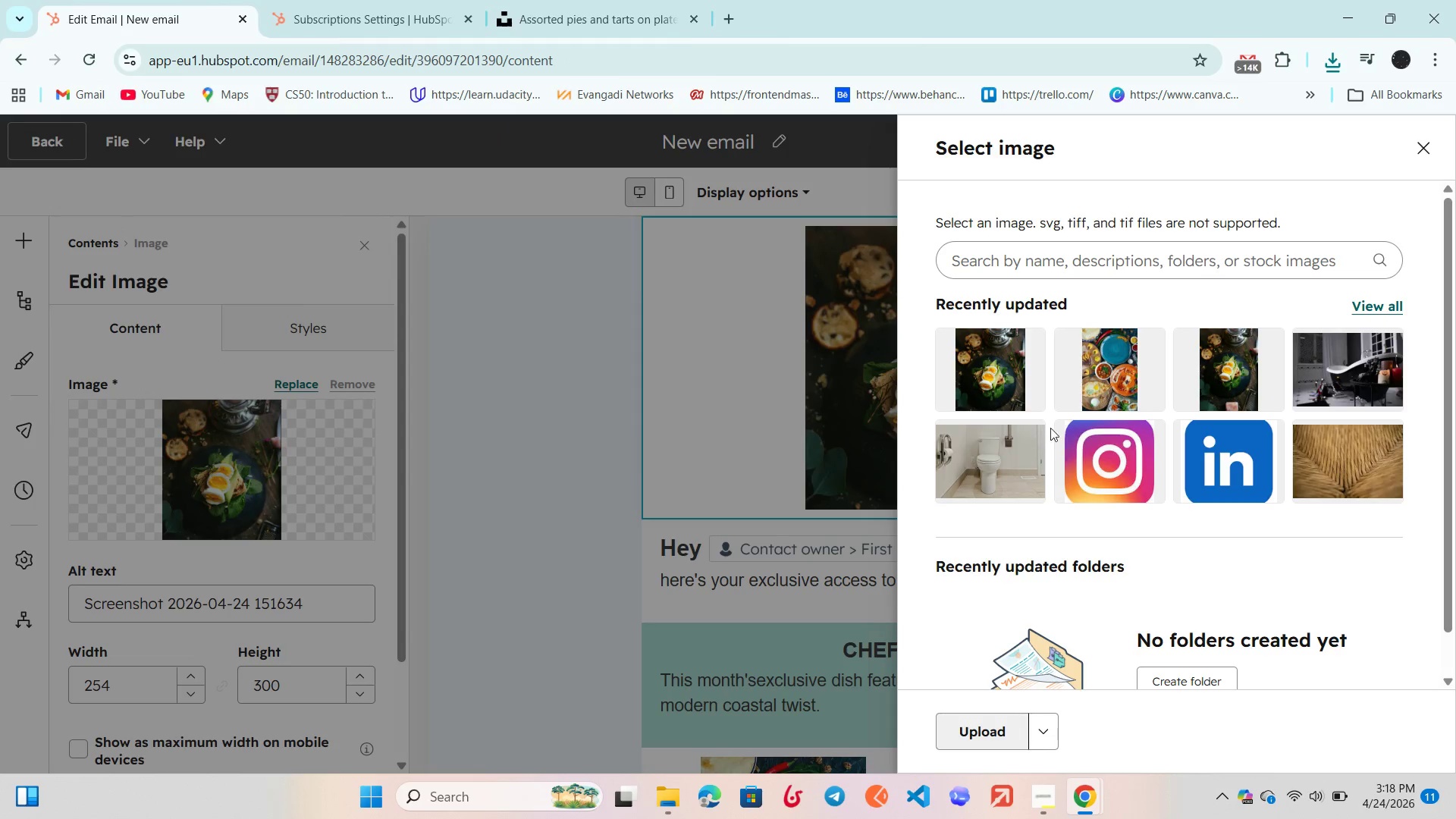 
mouse_move([1088, 416])
 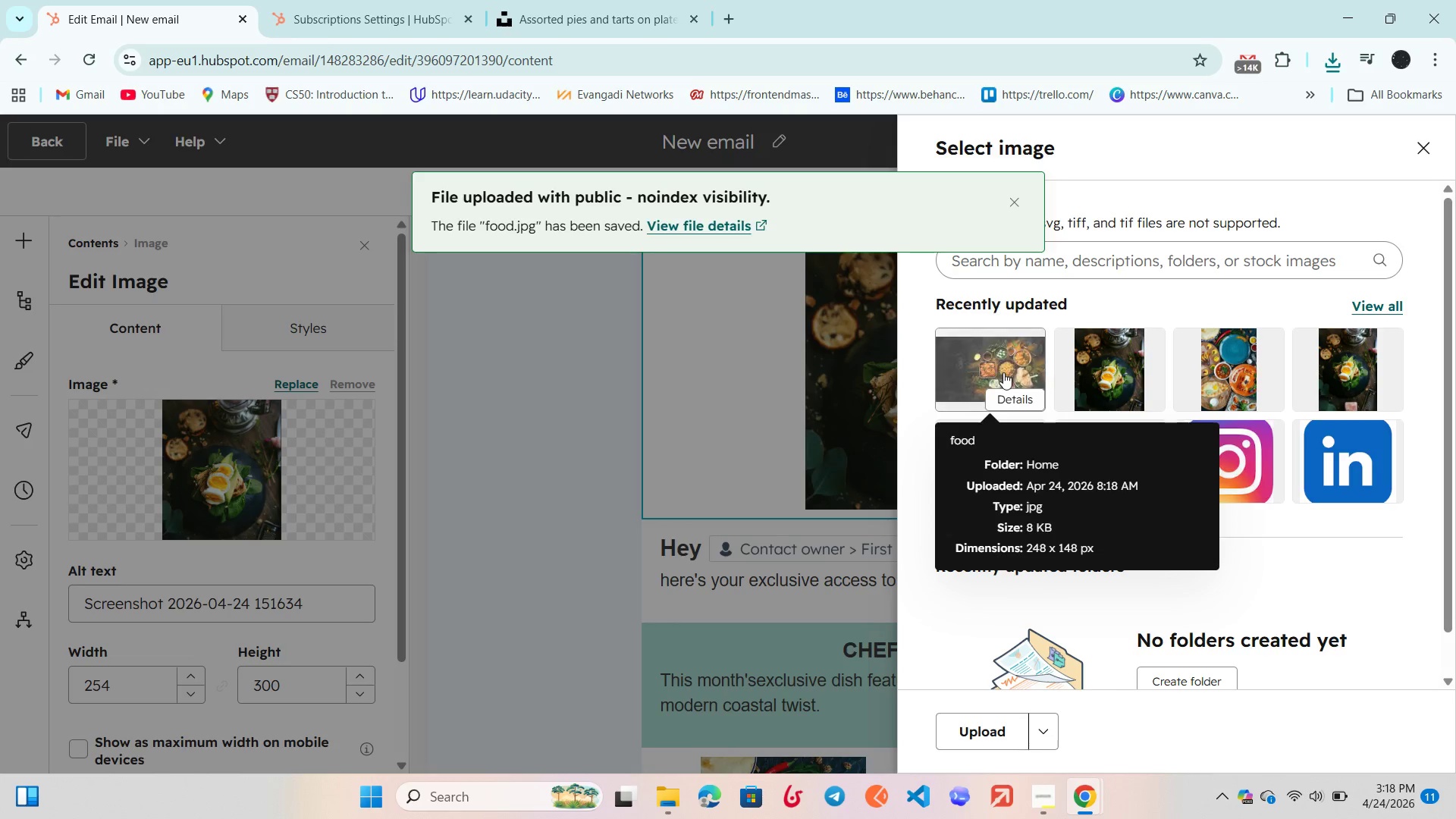 
left_click([982, 367])
 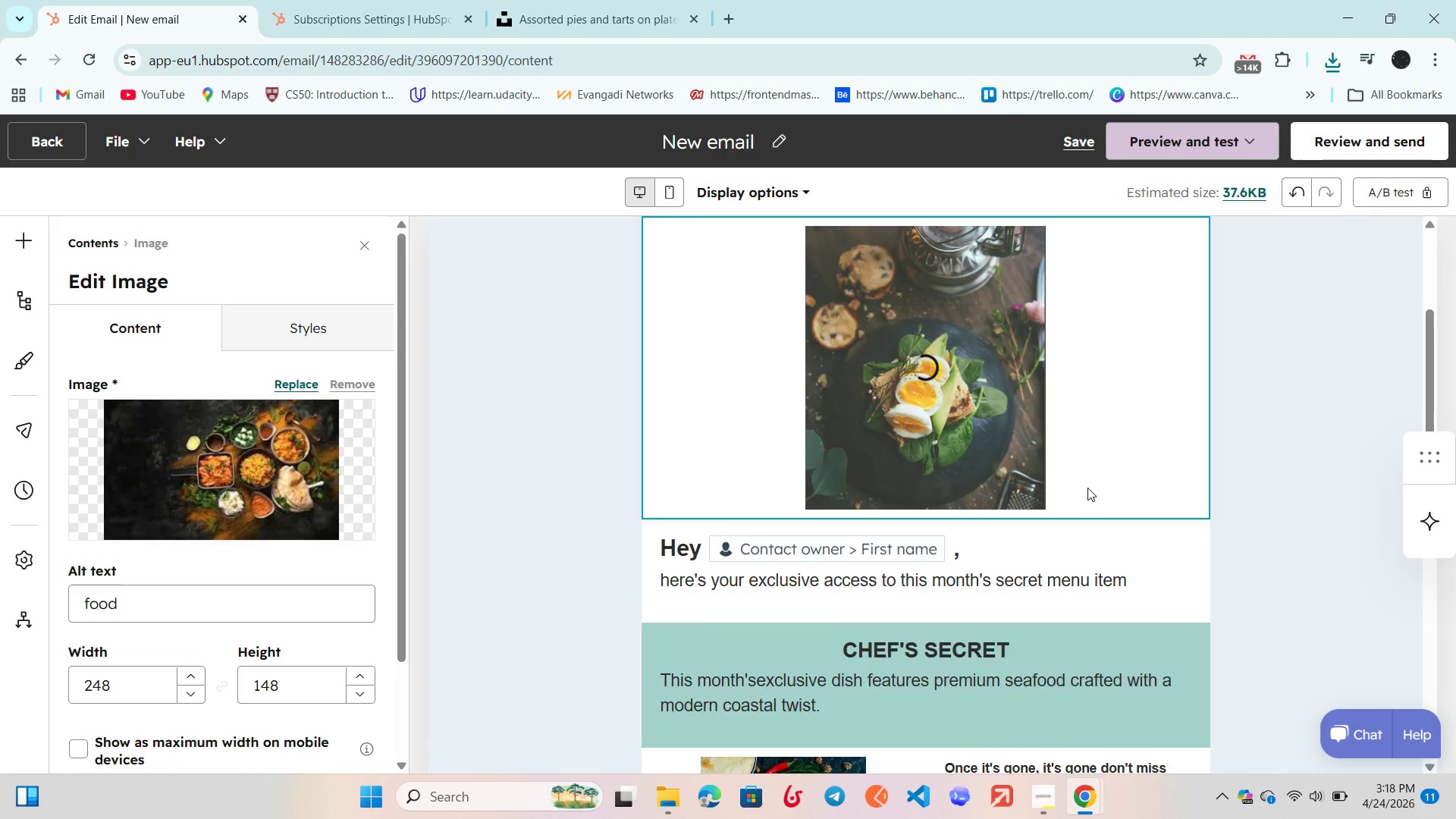 
scroll: coordinate [1087, 488], scroll_direction: up, amount: 2.0
 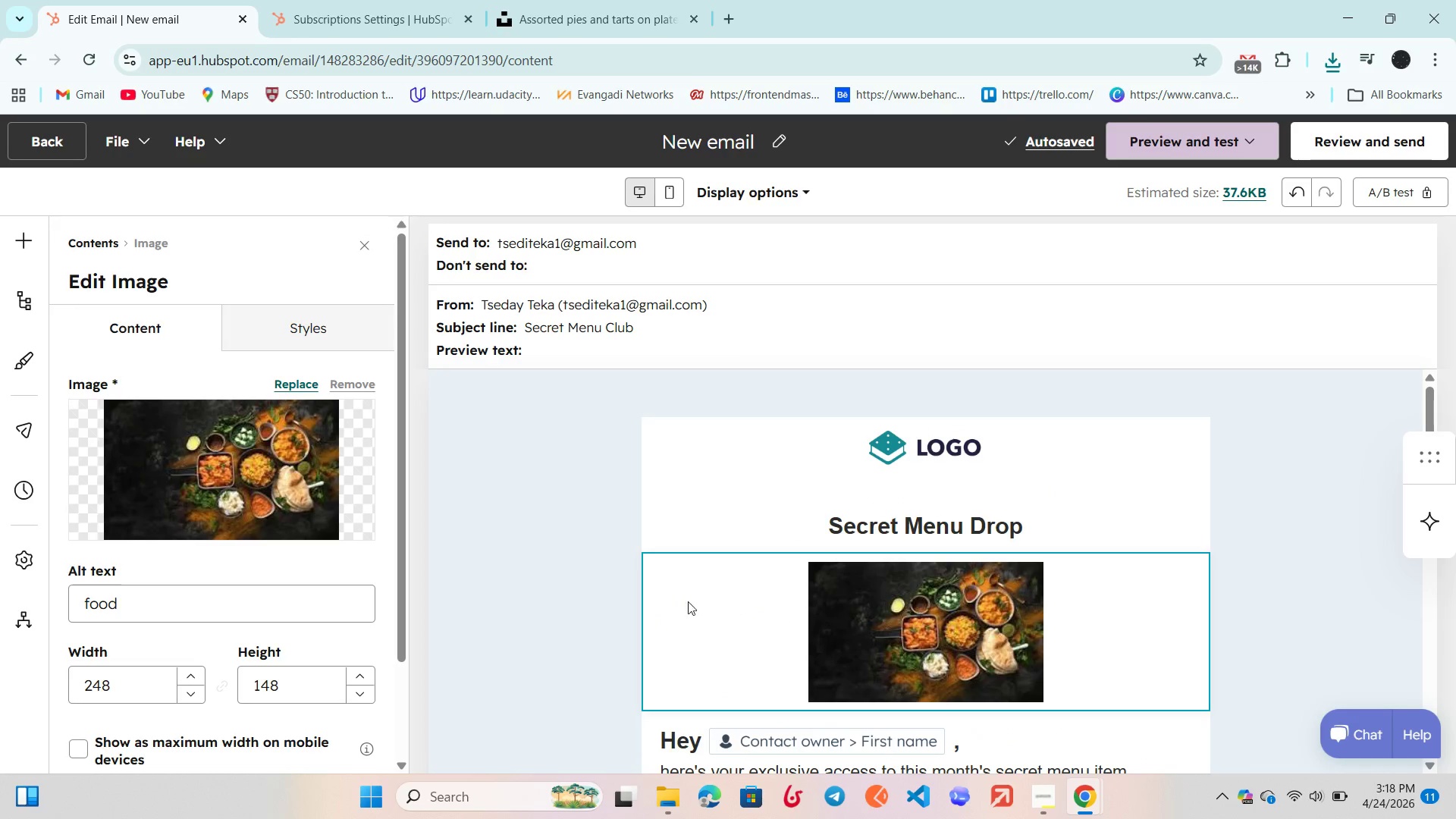 
scroll: coordinate [331, 518], scroll_direction: down, amount: 5.0
 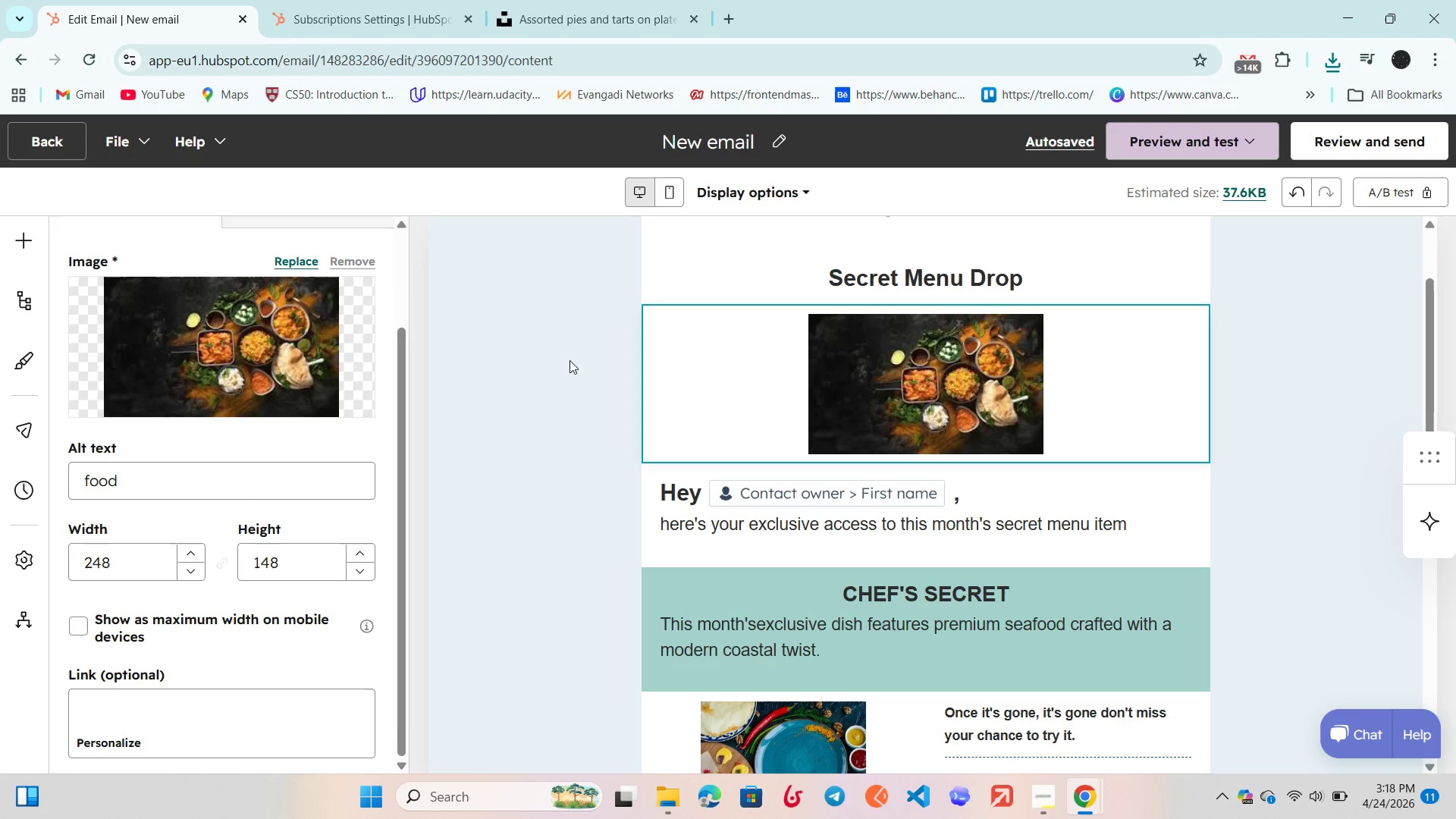 
left_click([531, 368])
 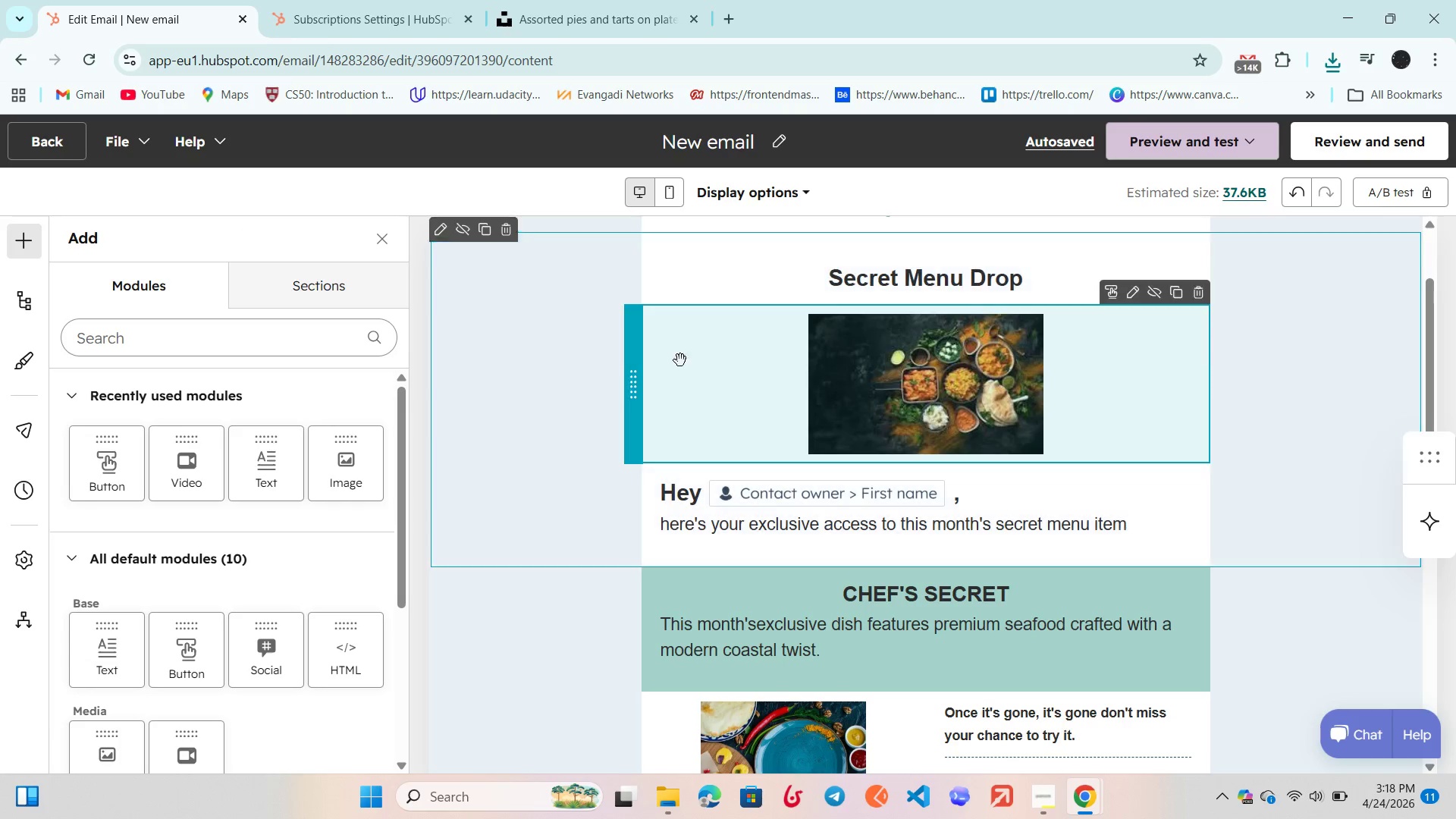 
left_click([645, 371])
 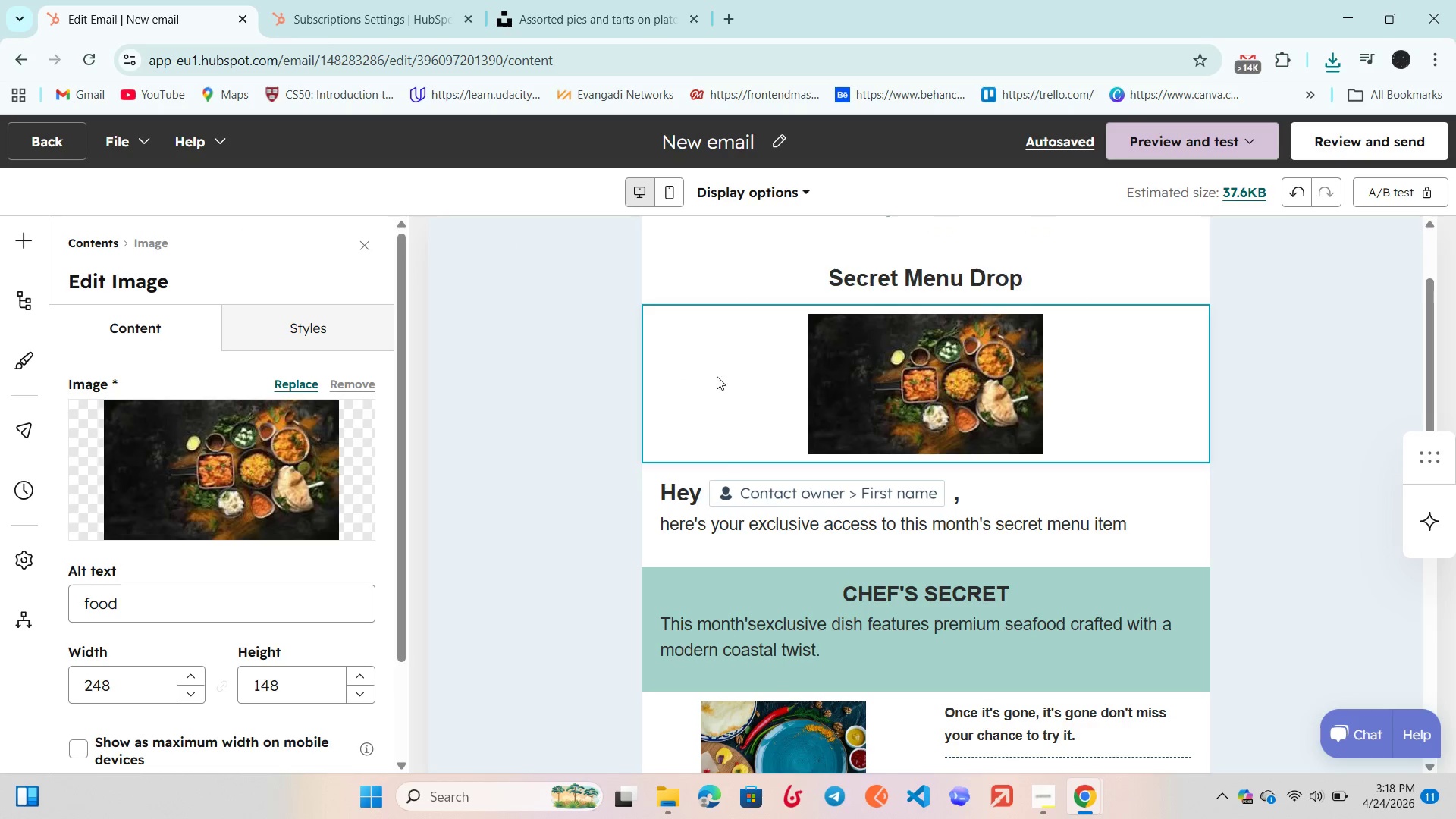 
scroll: coordinate [332, 467], scroll_direction: down, amount: 5.0
 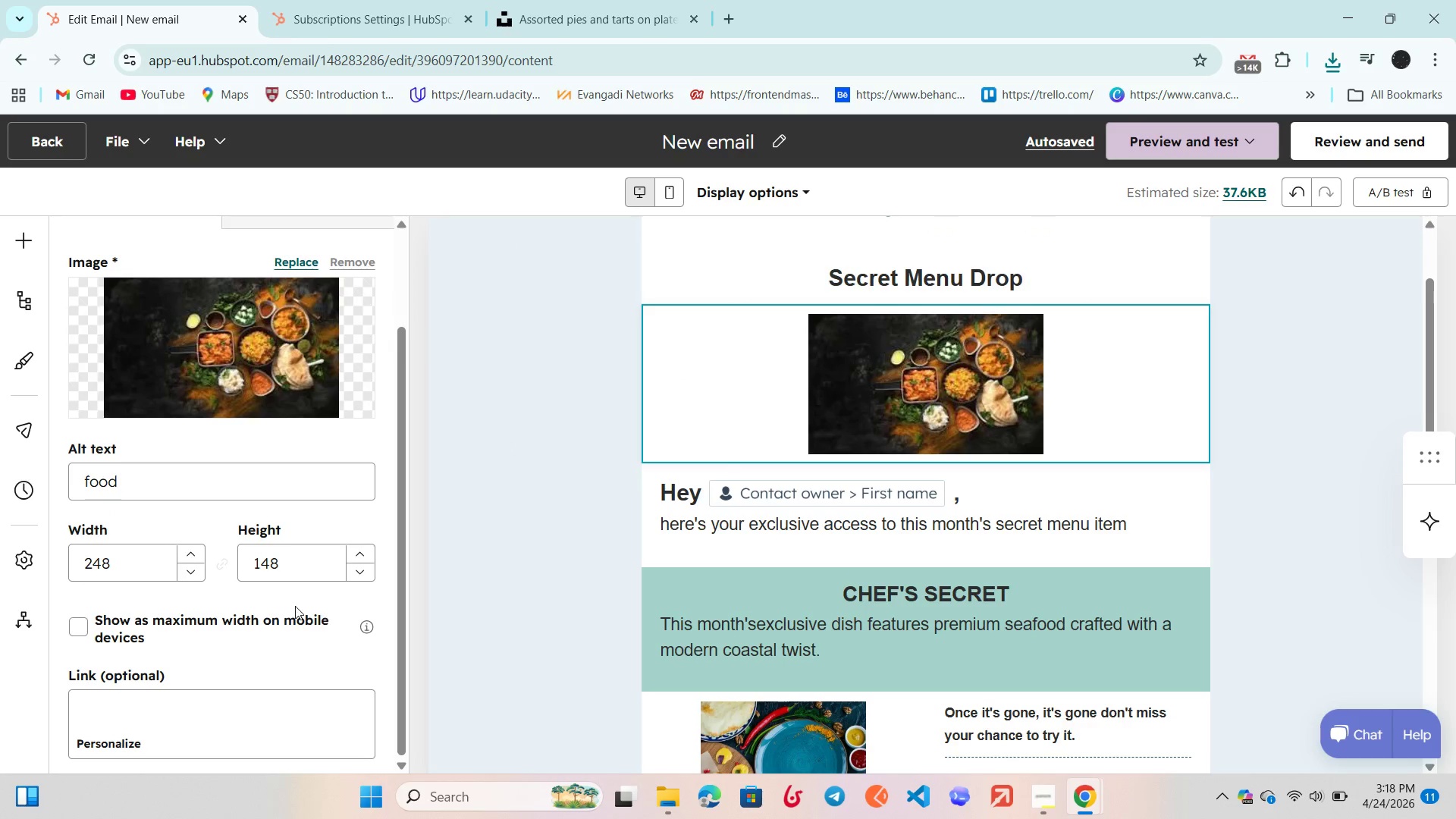 
scroll: coordinate [284, 441], scroll_direction: up, amount: 3.0
 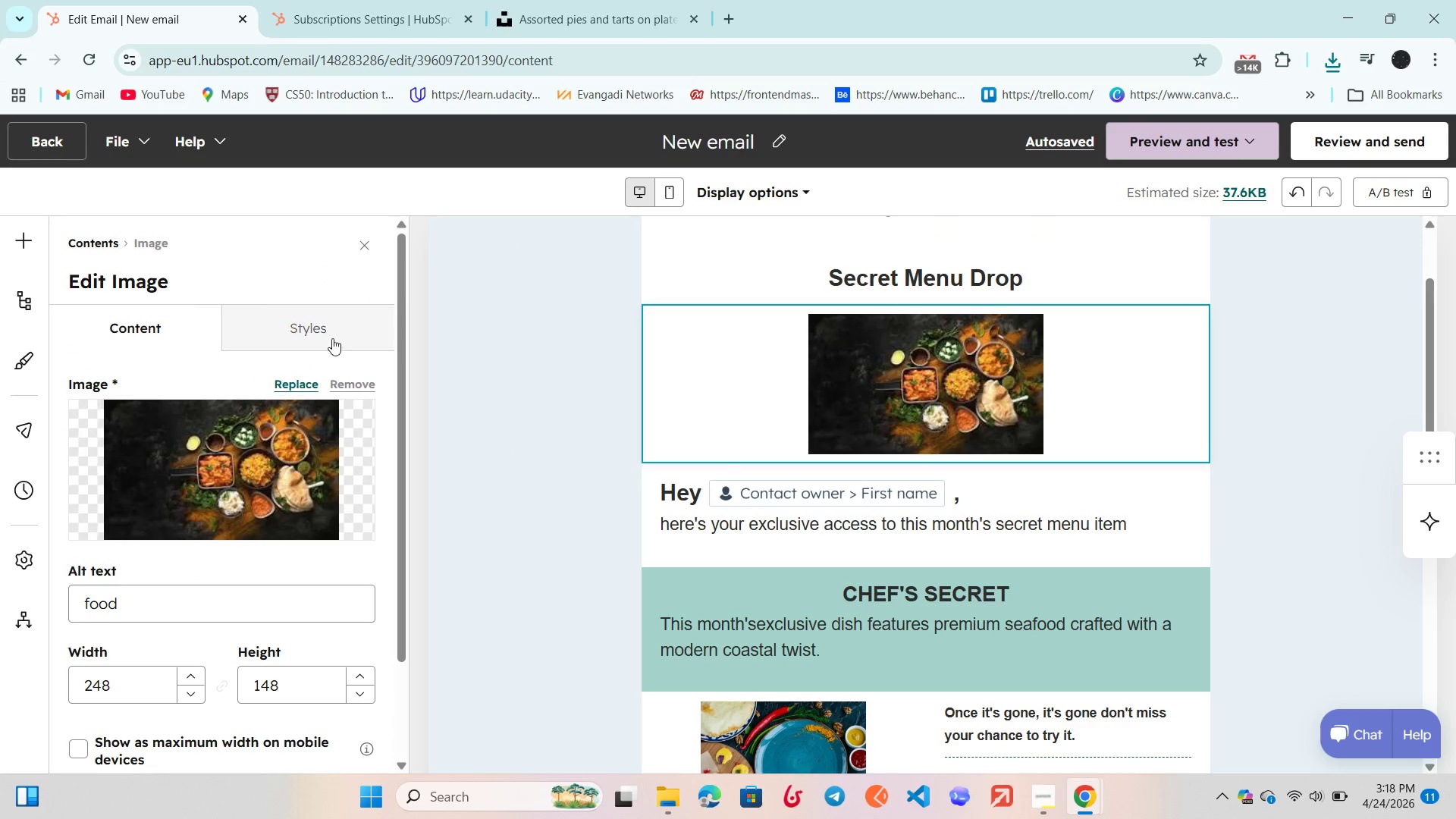 
left_click([321, 323])
 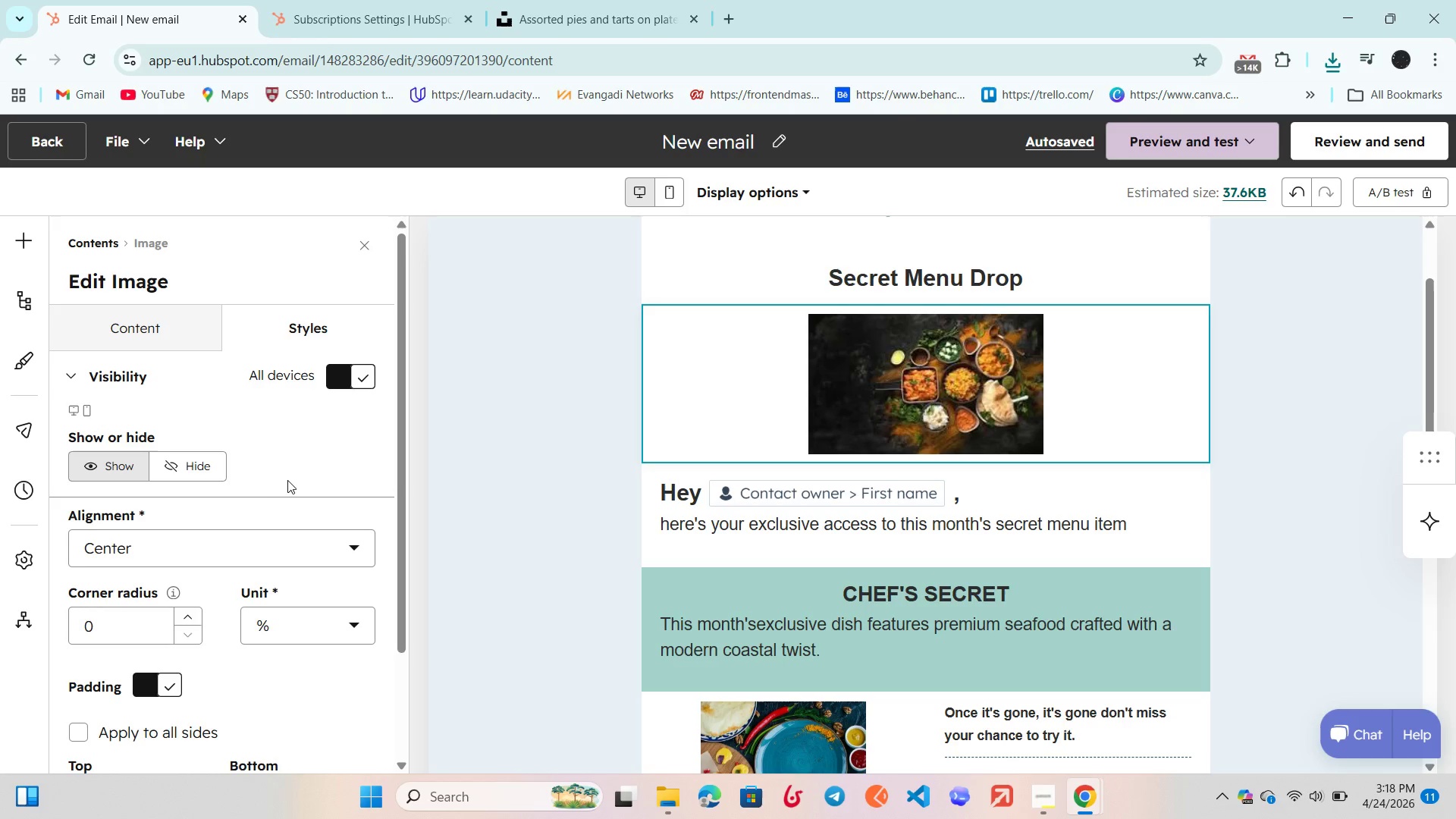 
scroll: coordinate [303, 451], scroll_direction: down, amount: 2.0
 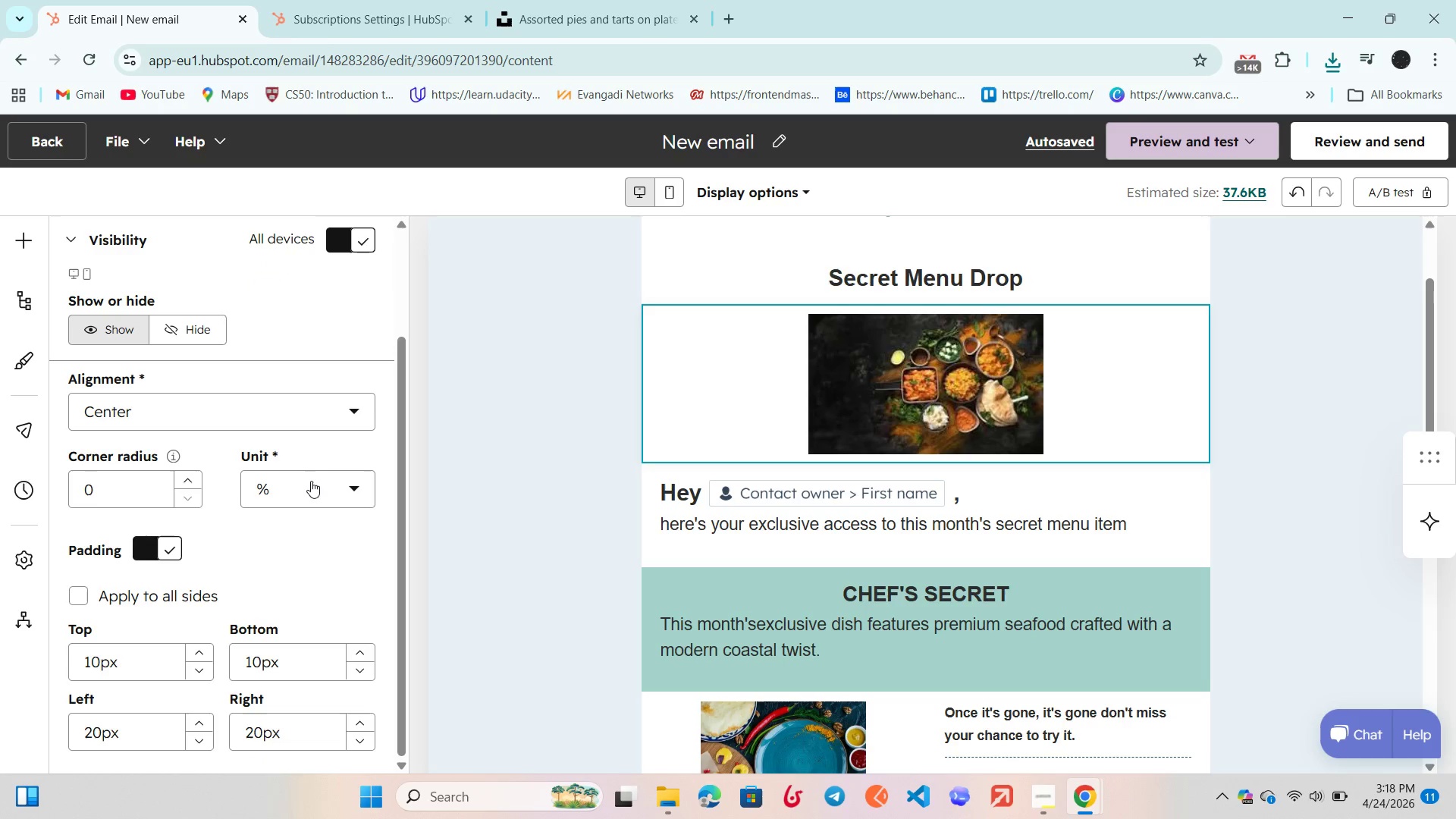 
left_click([311, 482])
 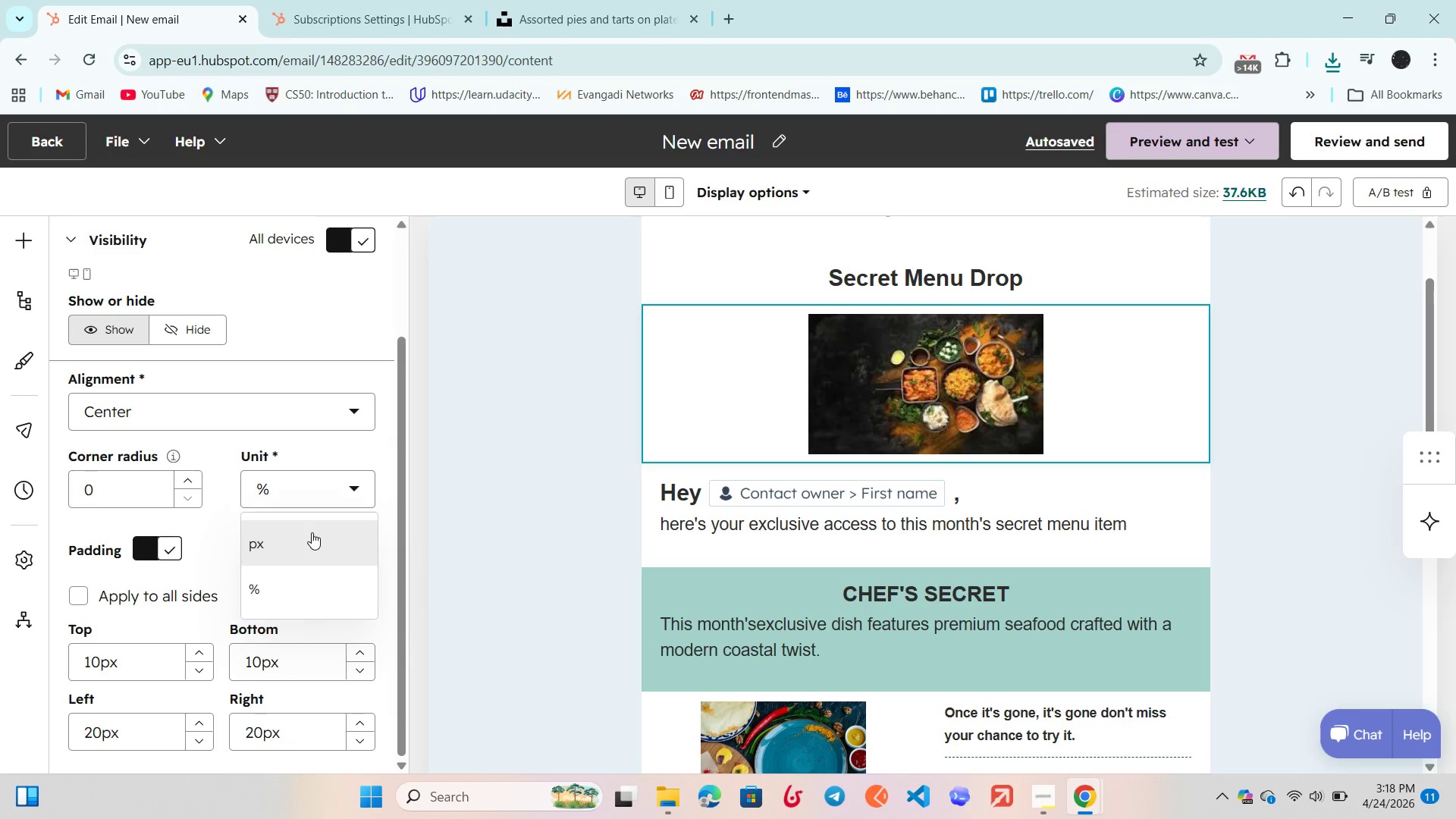 
left_click([312, 532])
 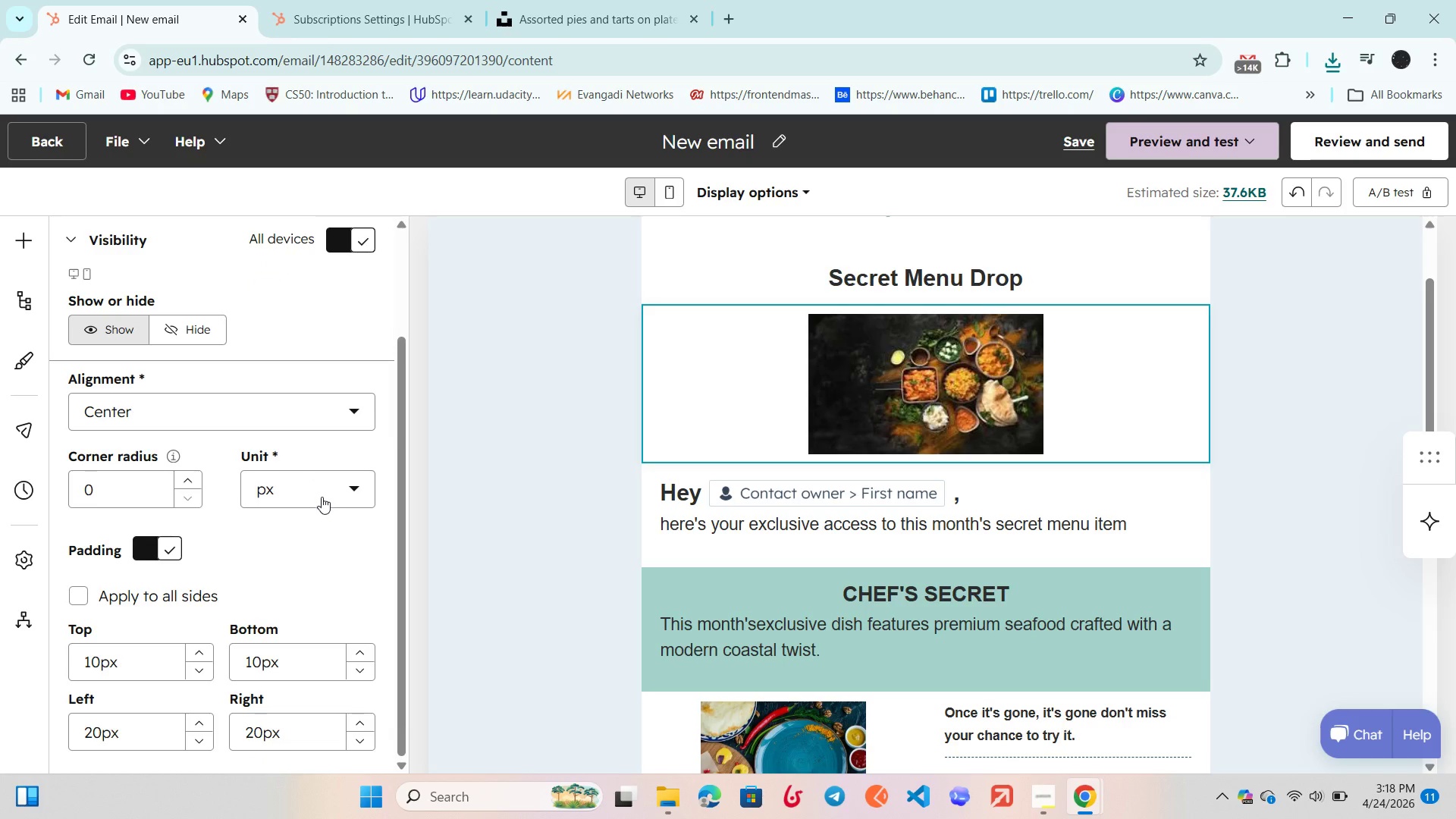 
scroll: coordinate [294, 531], scroll_direction: down, amount: 3.0
 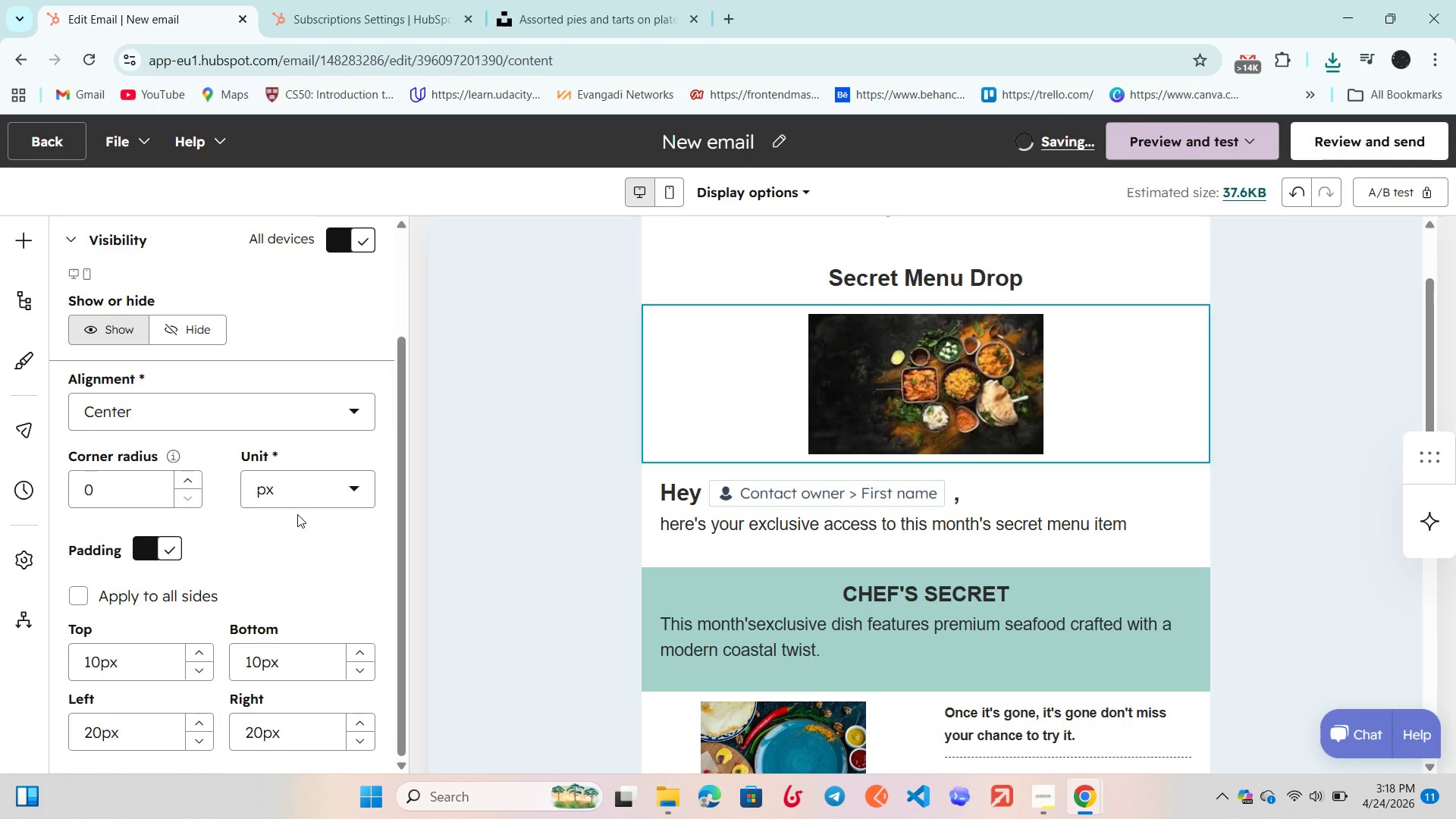 
scroll: coordinate [297, 514], scroll_direction: up, amount: 5.0
 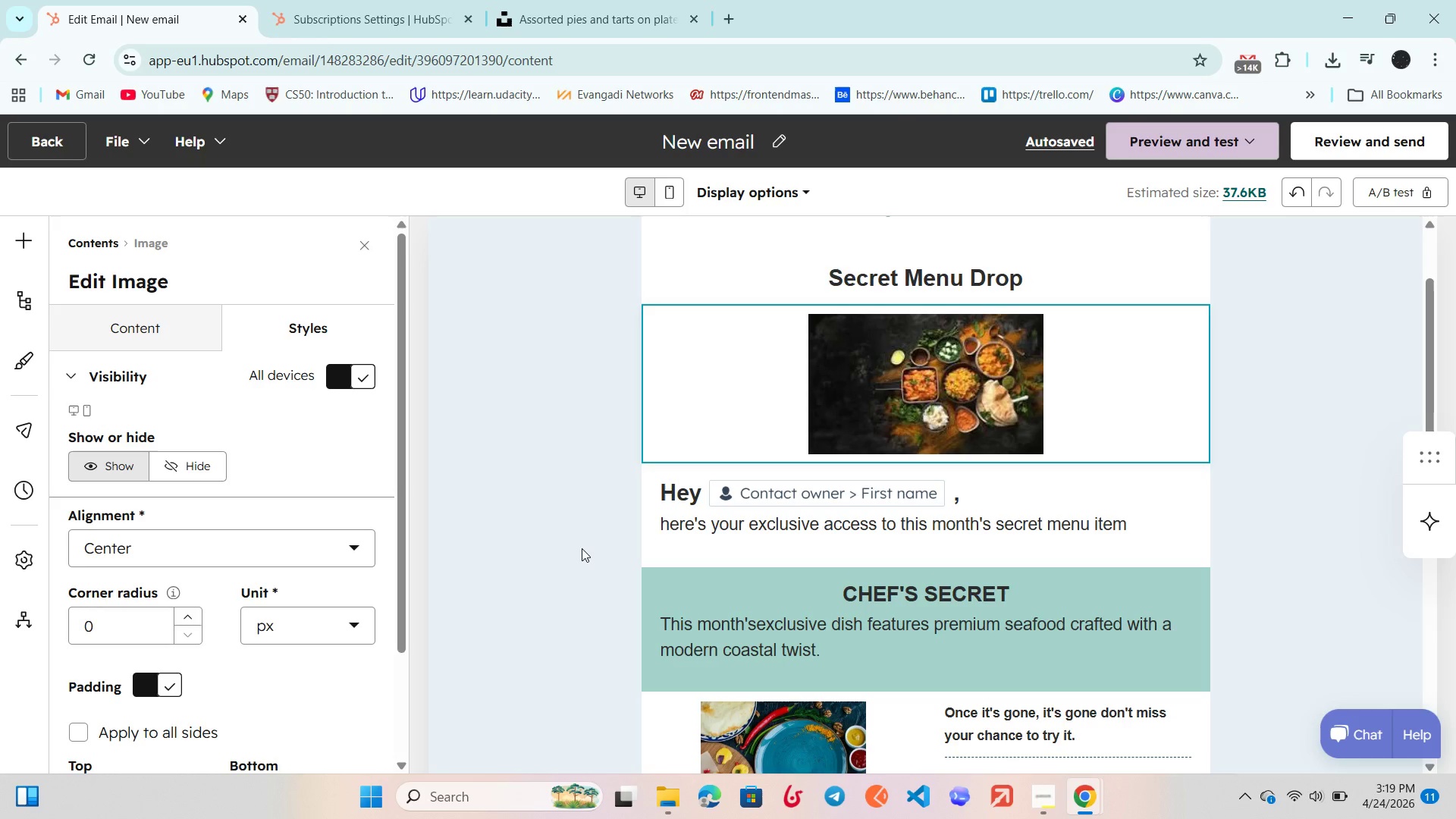 
wait(38.47)
 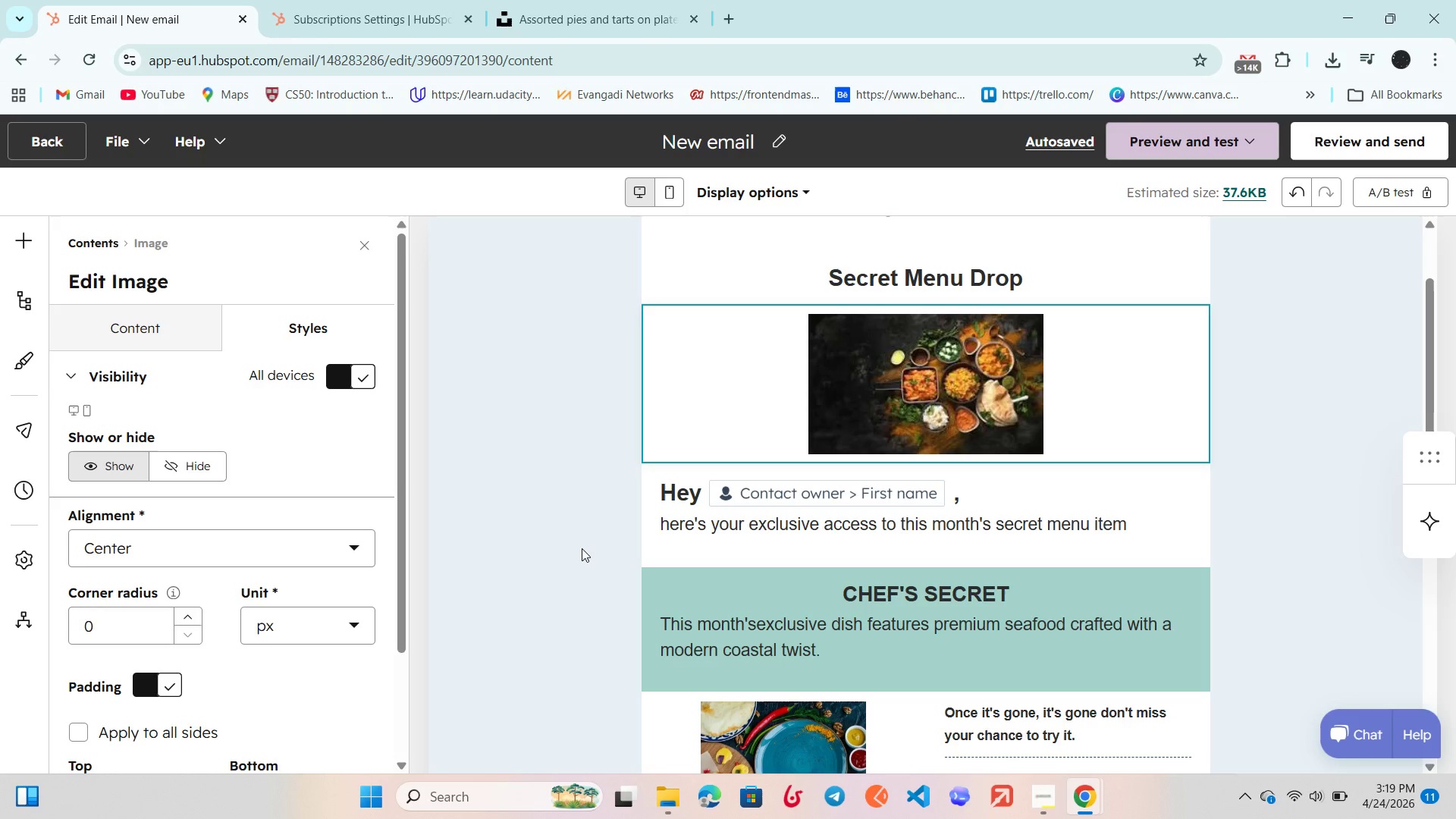 
key(VolumeDown)
 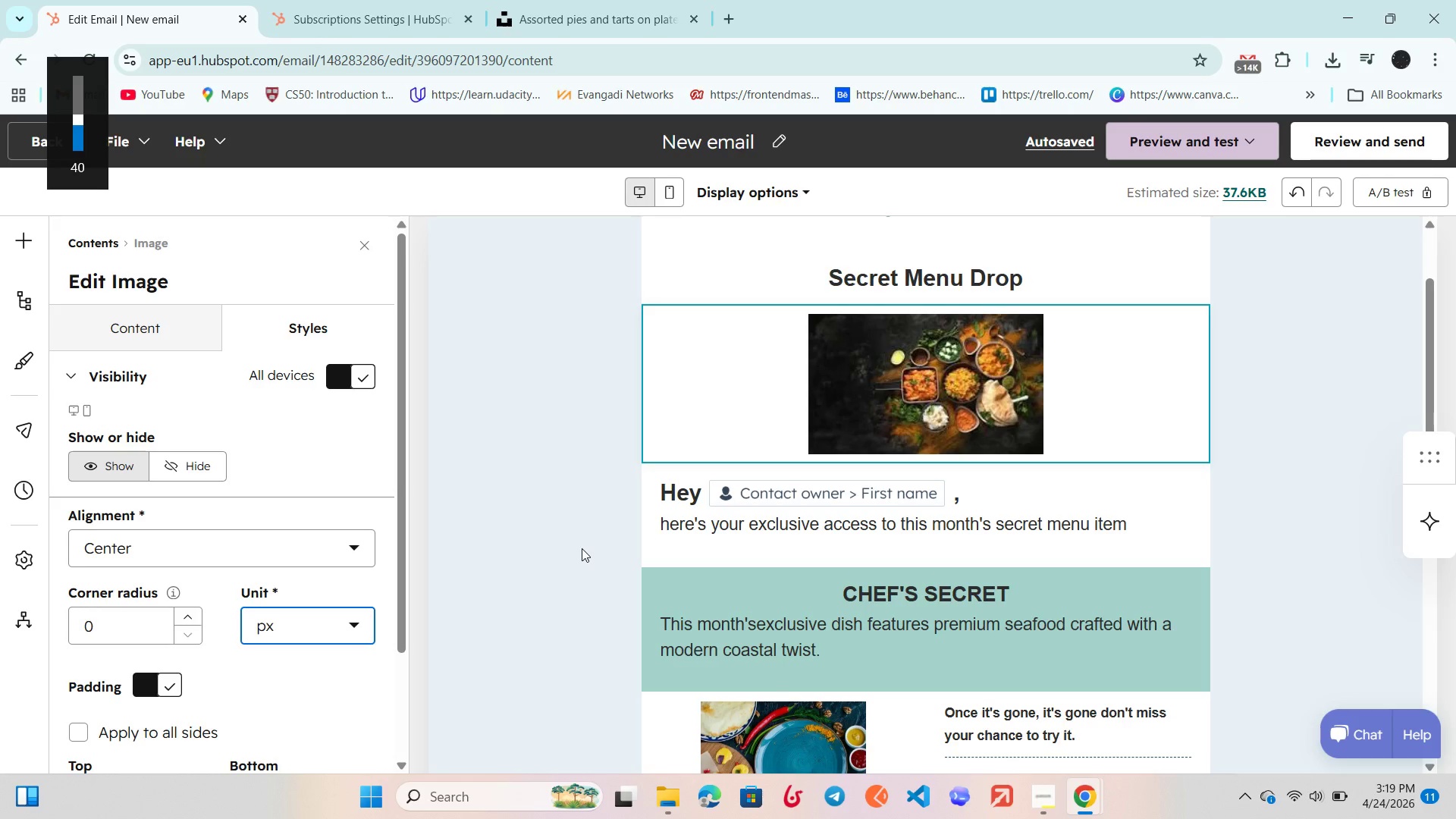 
key(Mute)
 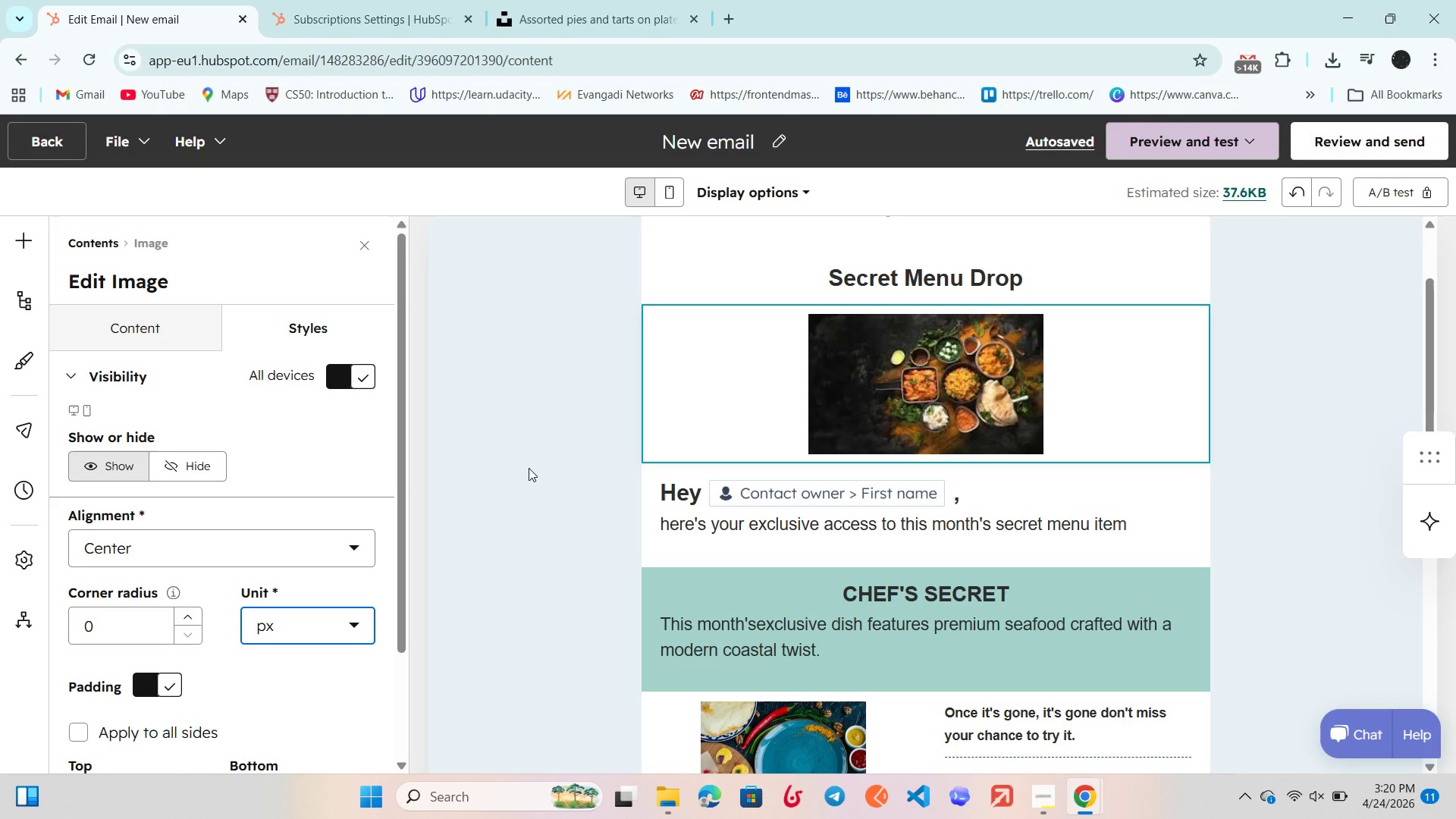 
wait(52.39)
 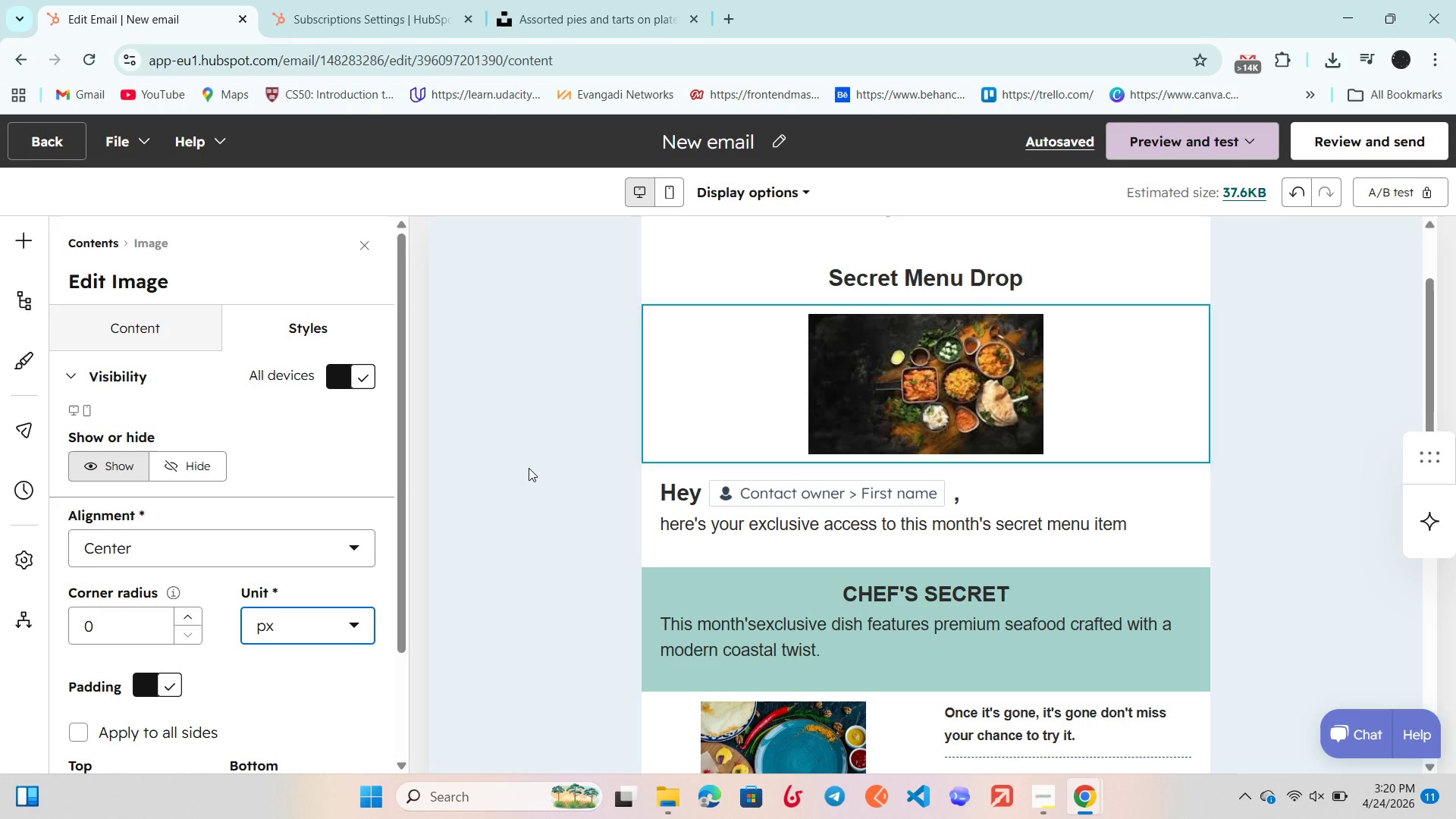 
scroll: coordinate [1143, 411], scroll_direction: down, amount: 2.0
 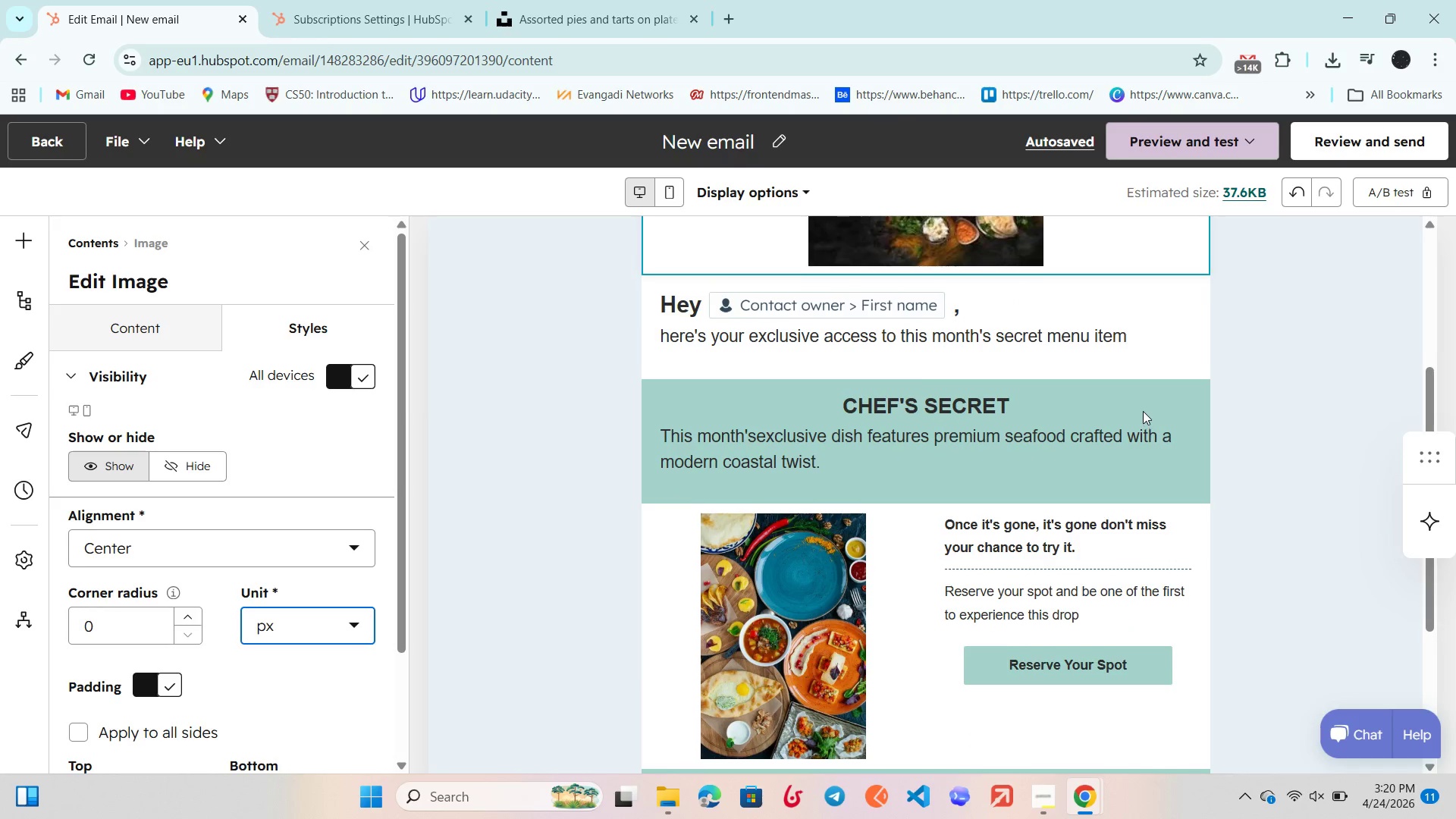 
scroll: coordinate [1143, 411], scroll_direction: up, amount: 2.0
 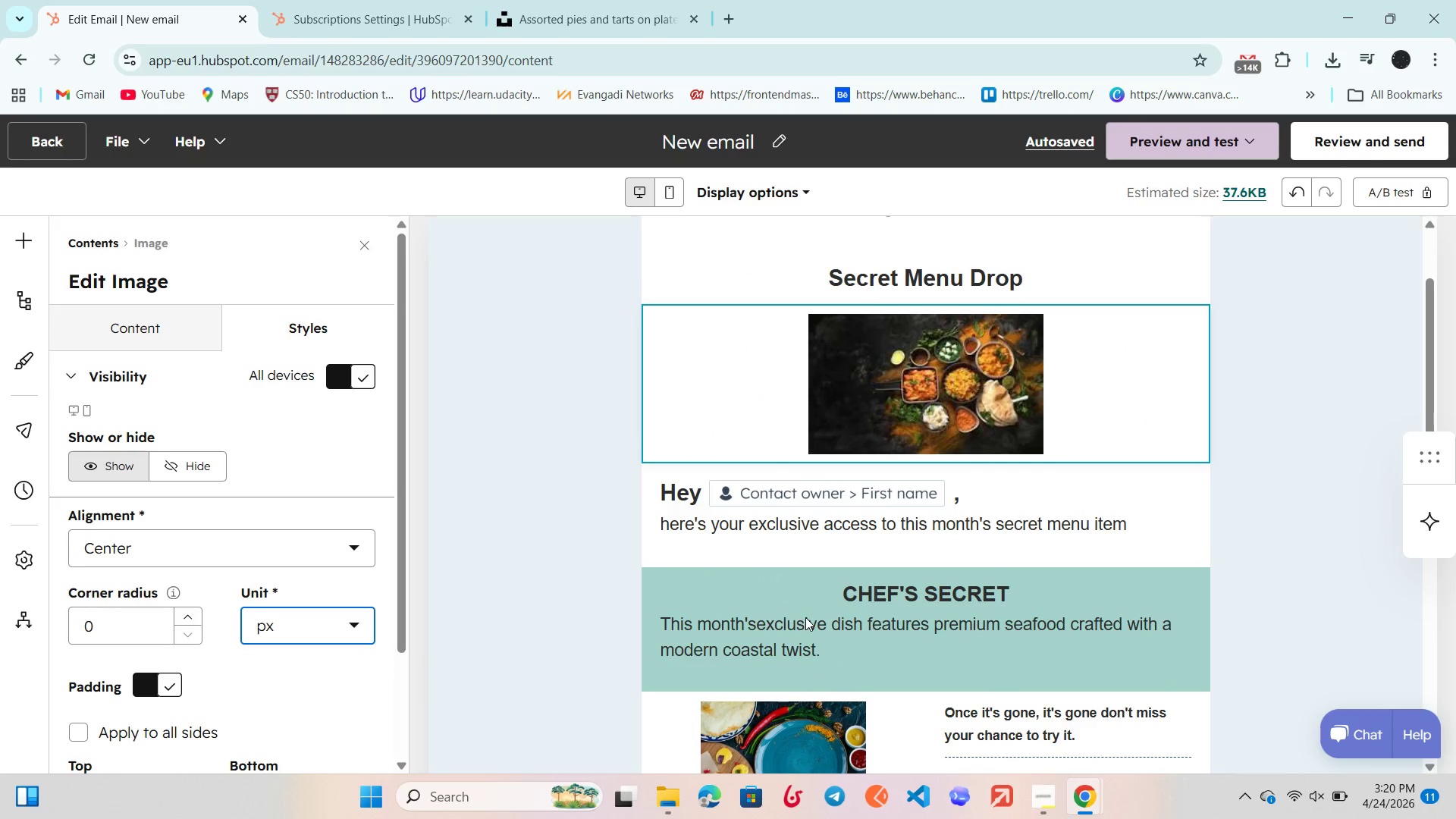 
scroll: coordinate [791, 632], scroll_direction: down, amount: 2.0
 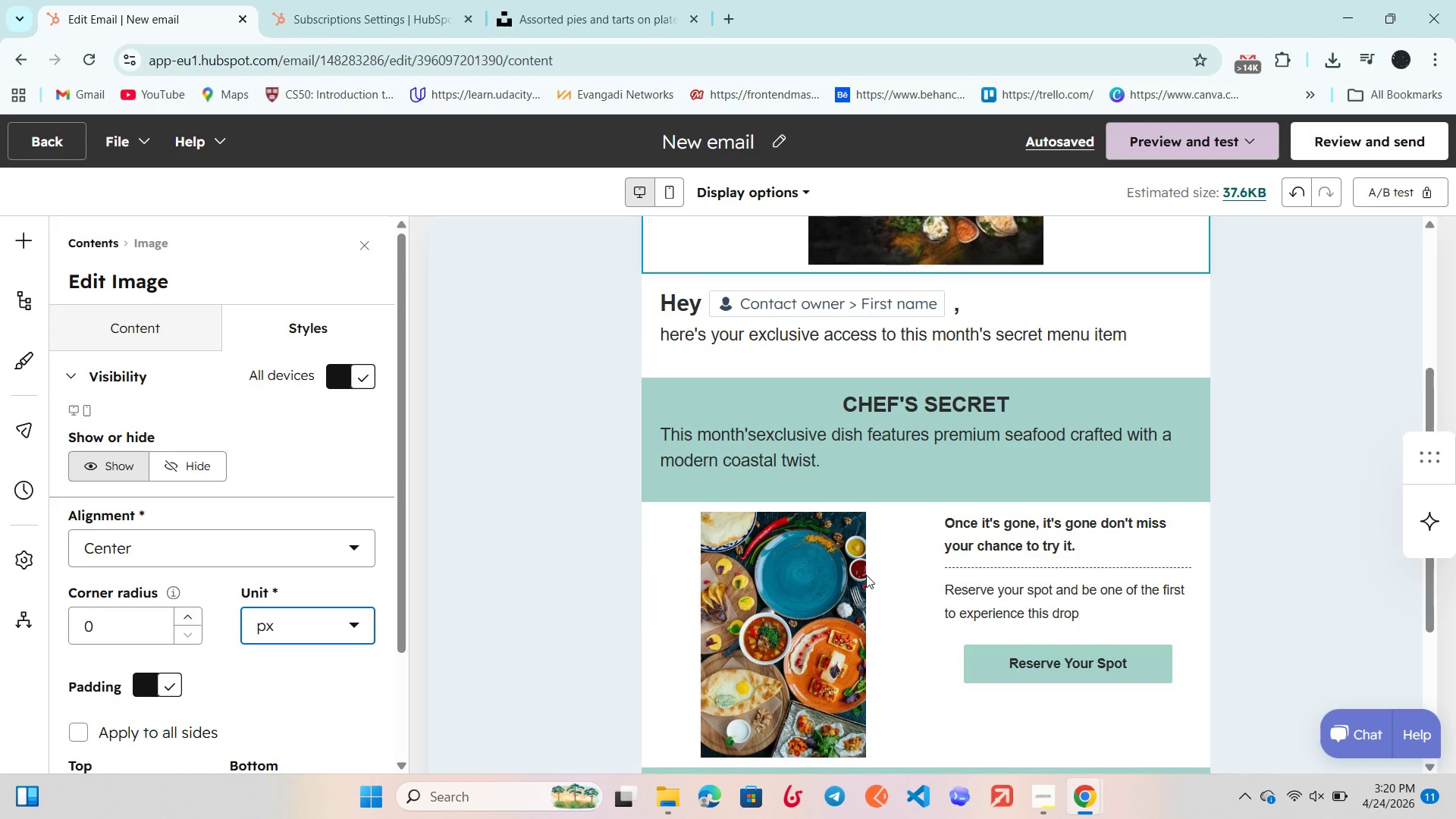 
wait(15.3)
 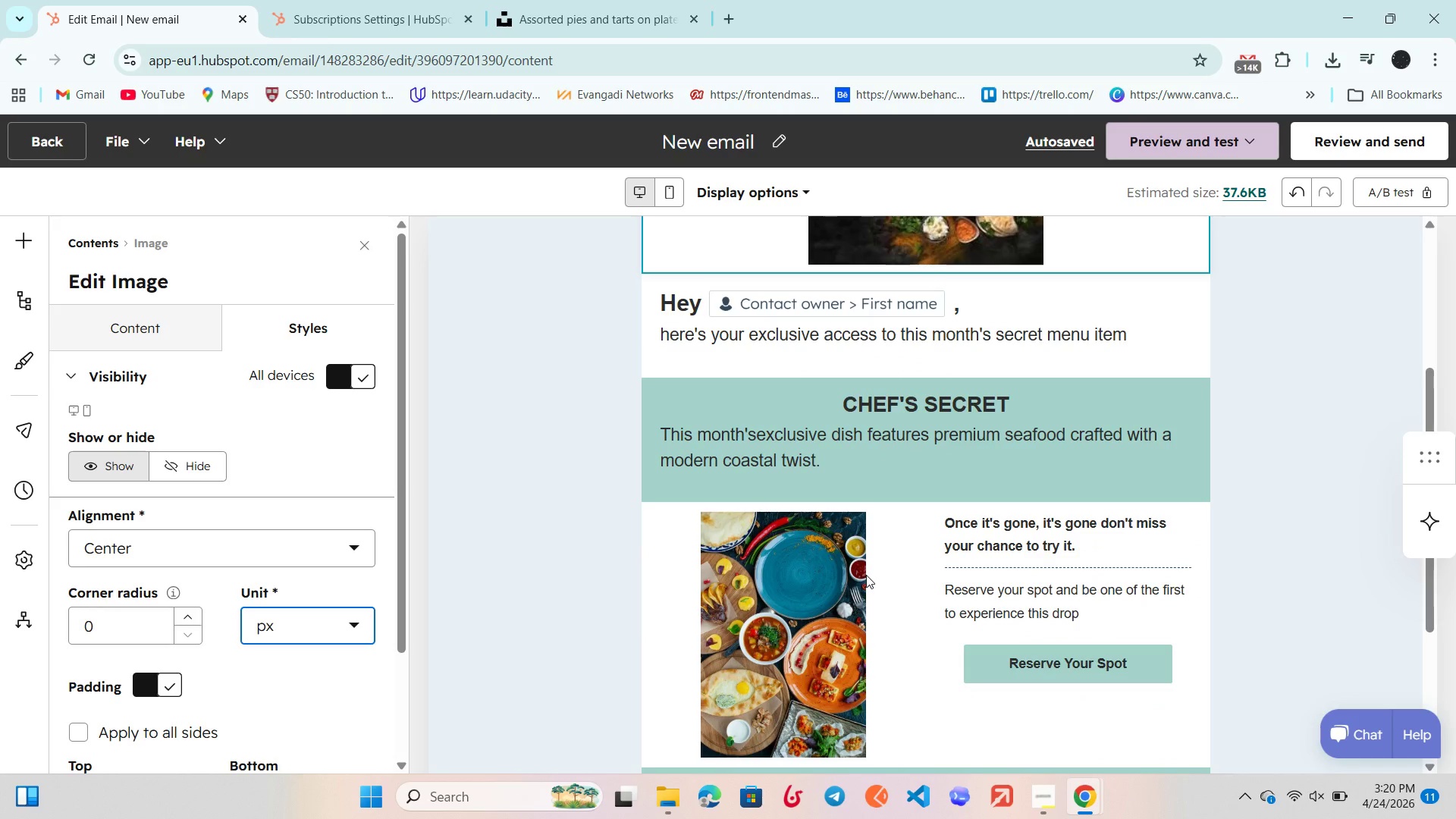 
scroll: coordinate [853, 509], scroll_direction: down, amount: 1.0
 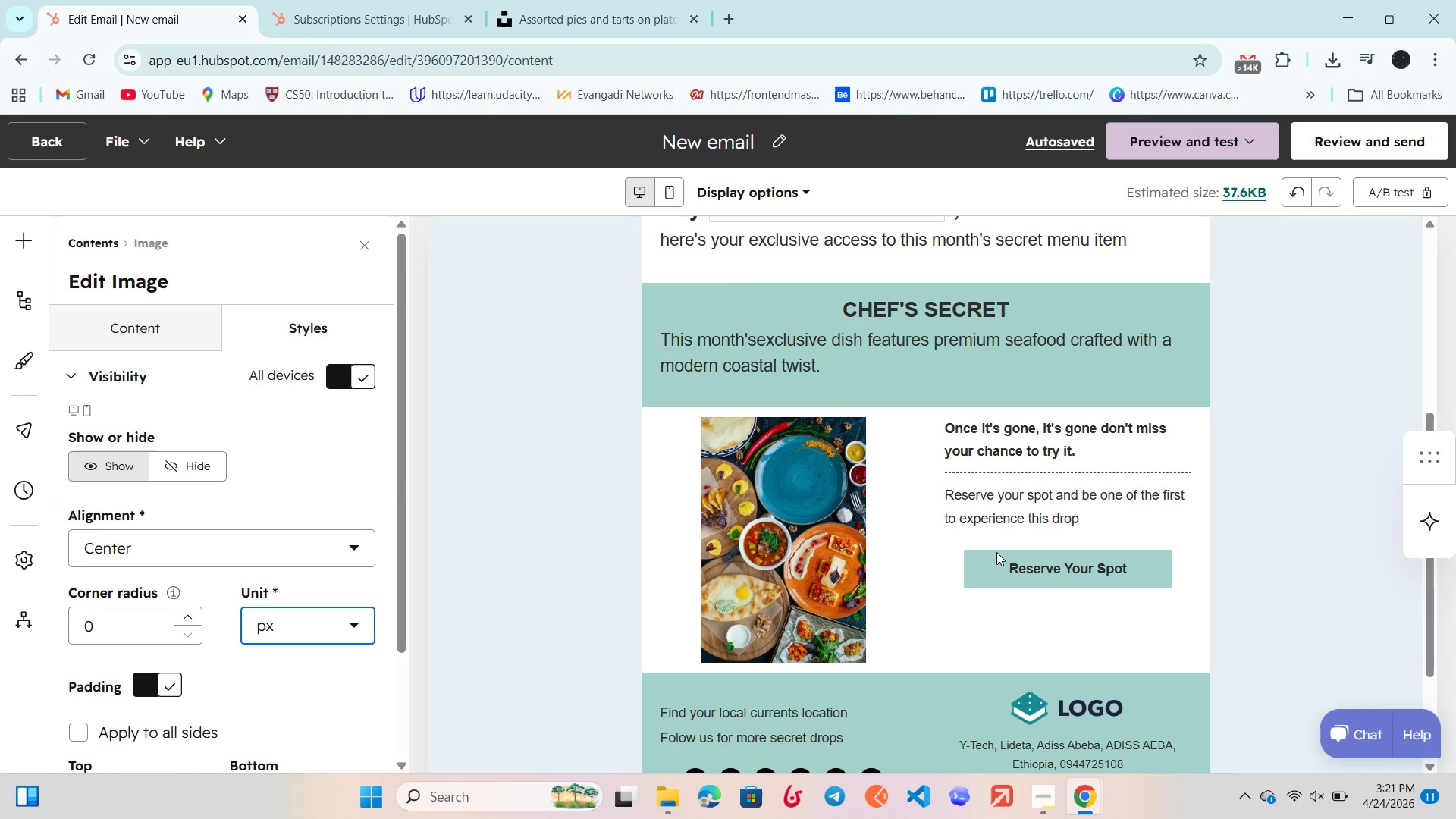 
wait(34.68)
 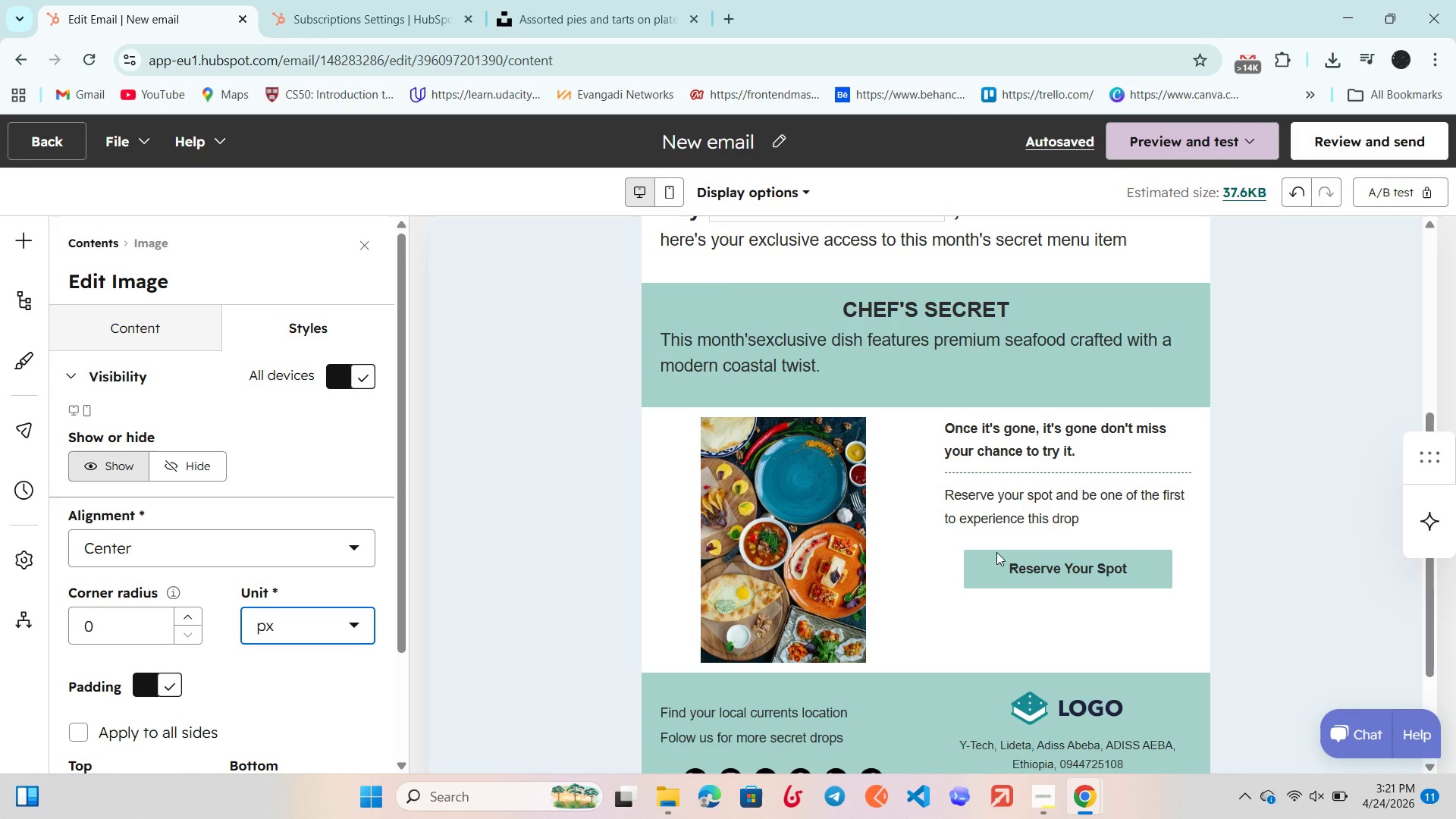 
key(Mute)
 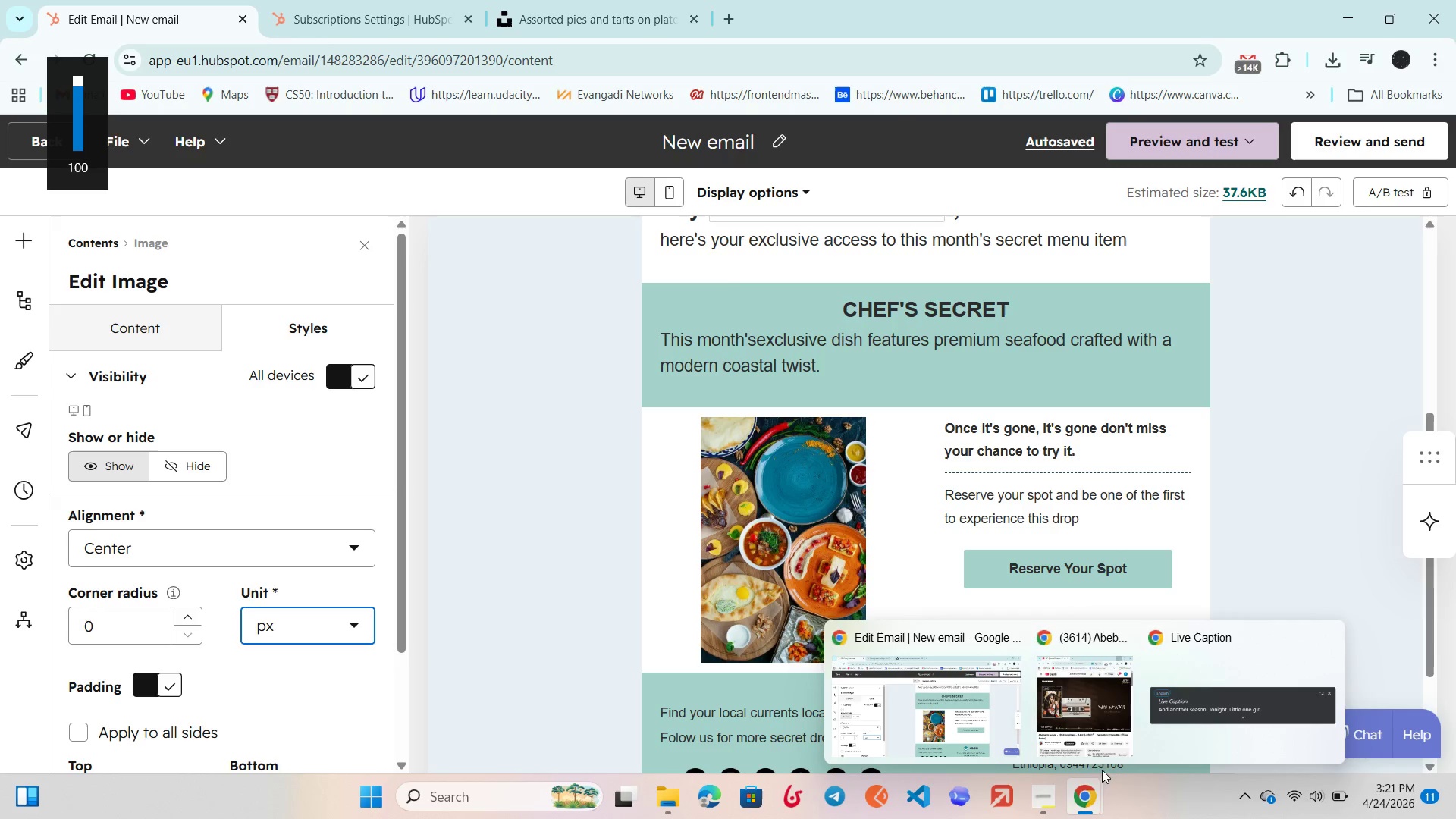 
left_click([1096, 694])
 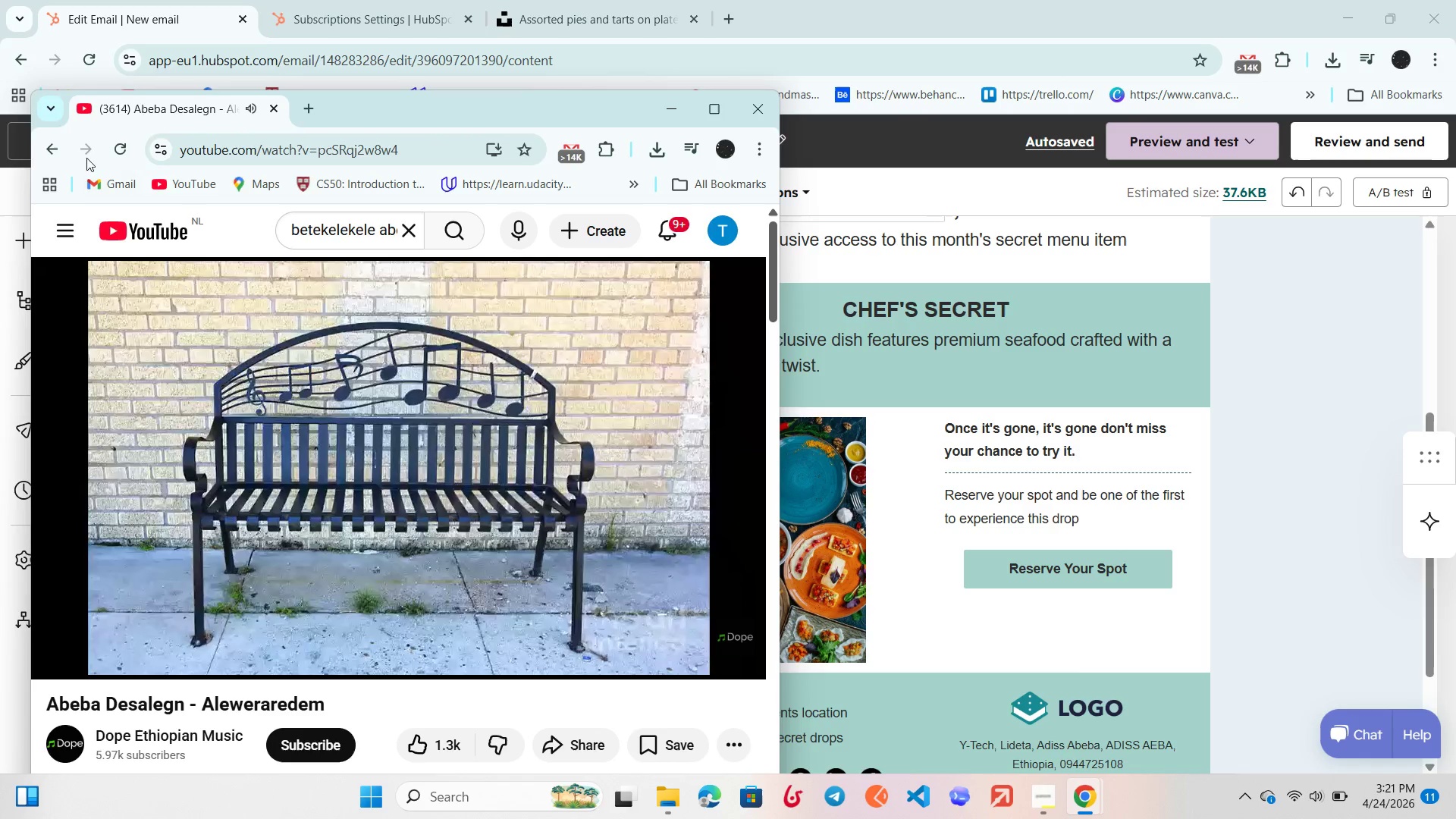 
wait(5.7)
 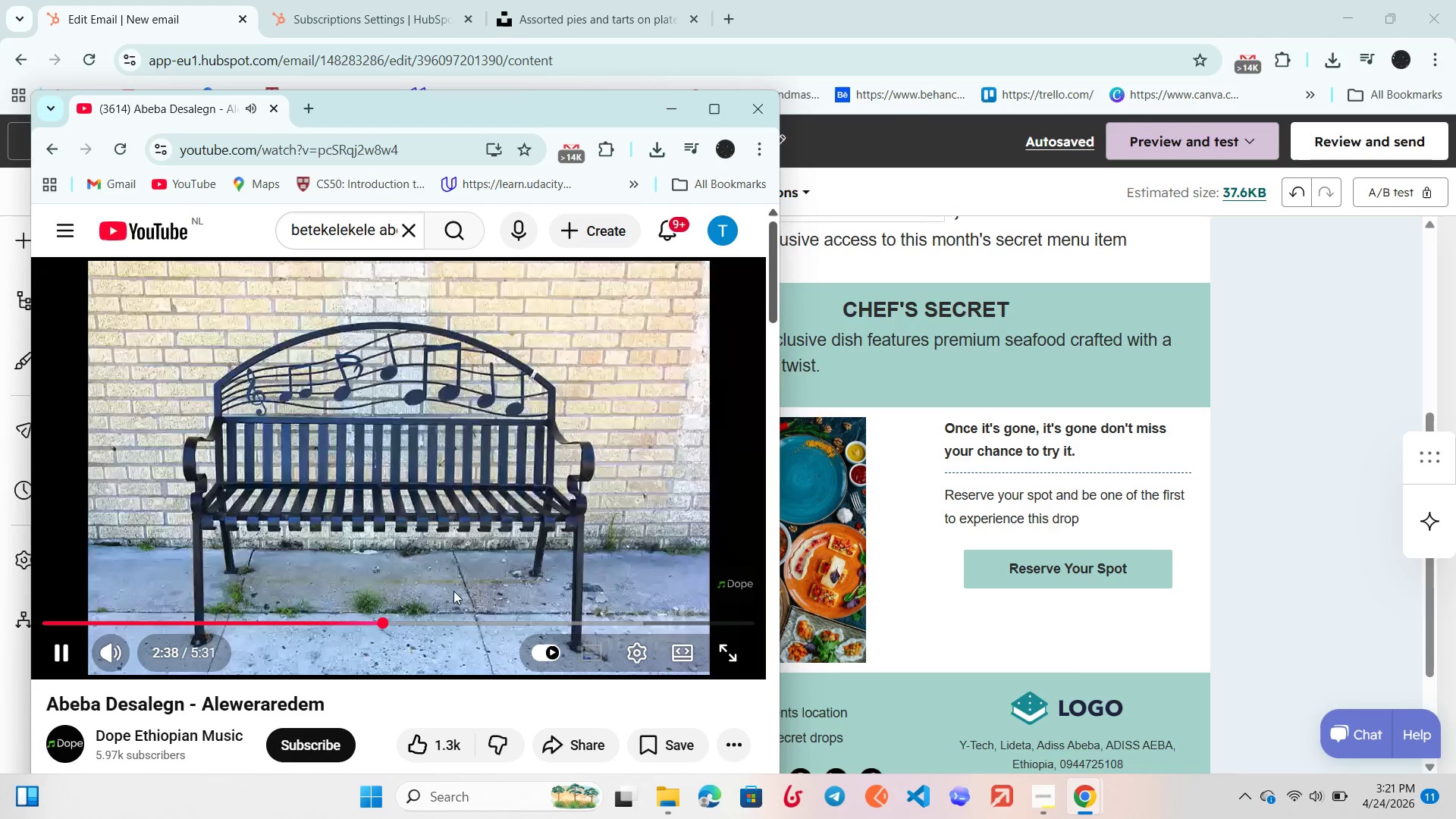 
left_click([59, 151])
 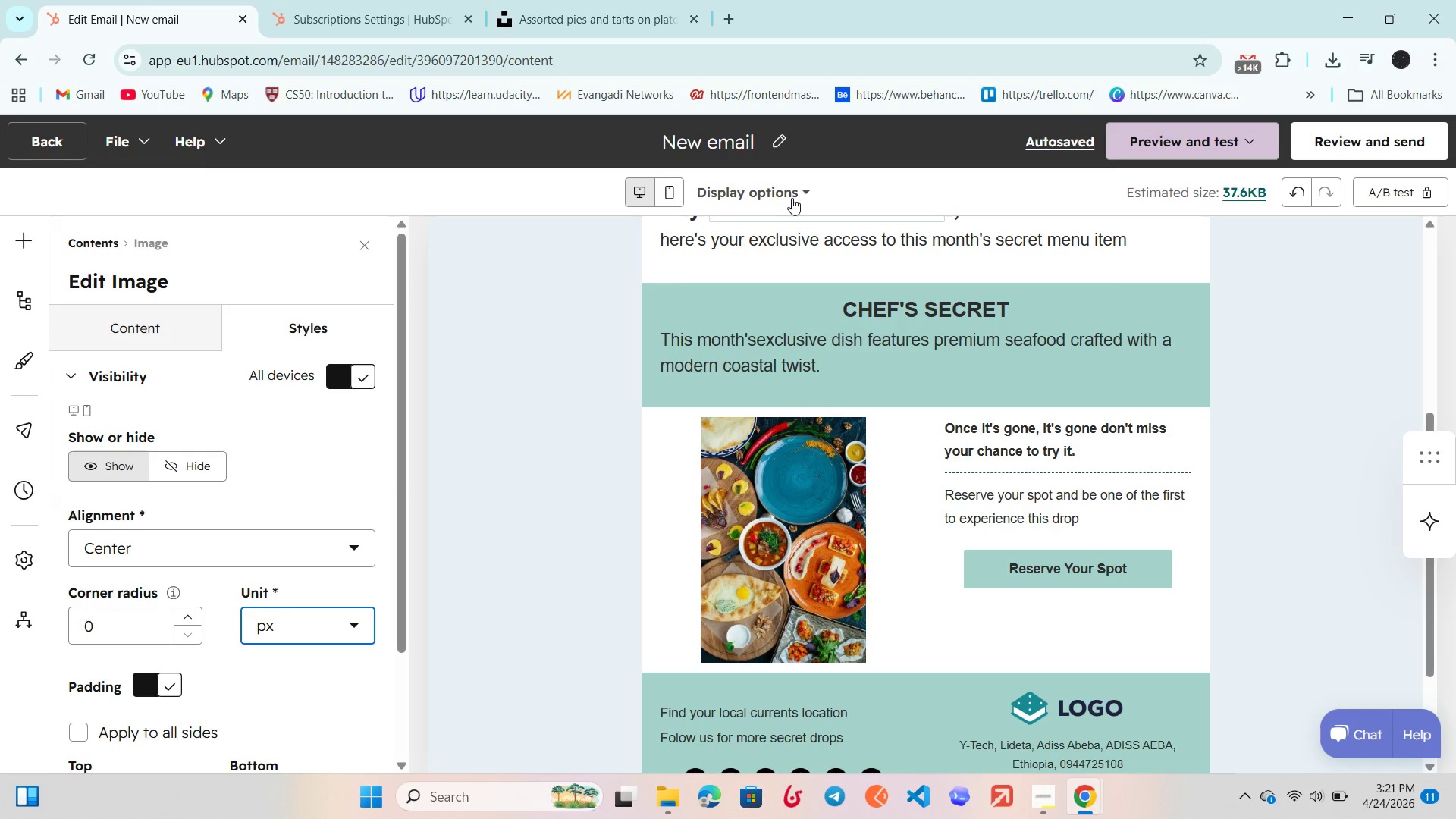 
wait(15.05)
 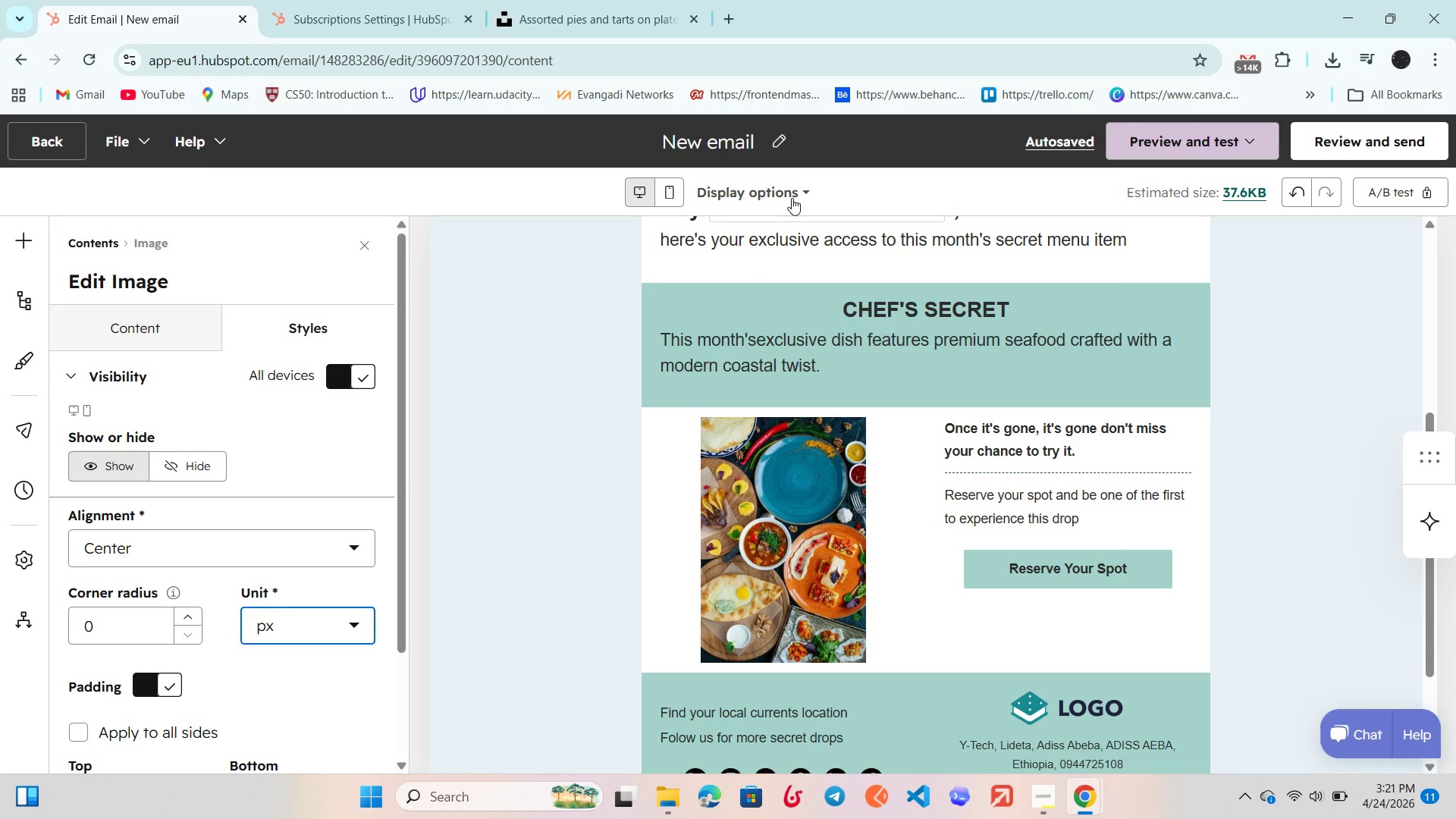 
left_click([735, 146])
 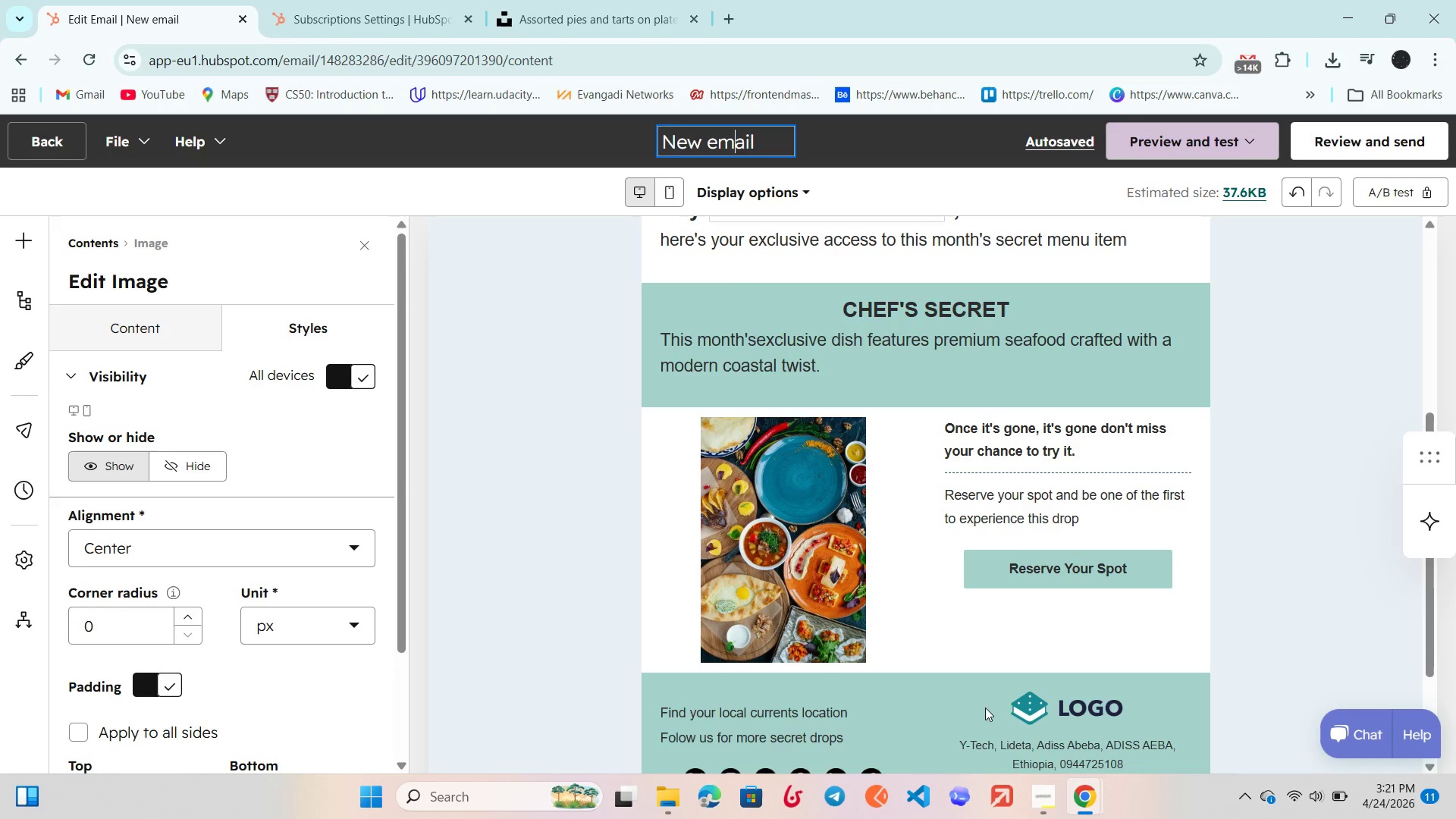 
left_click([1054, 789])